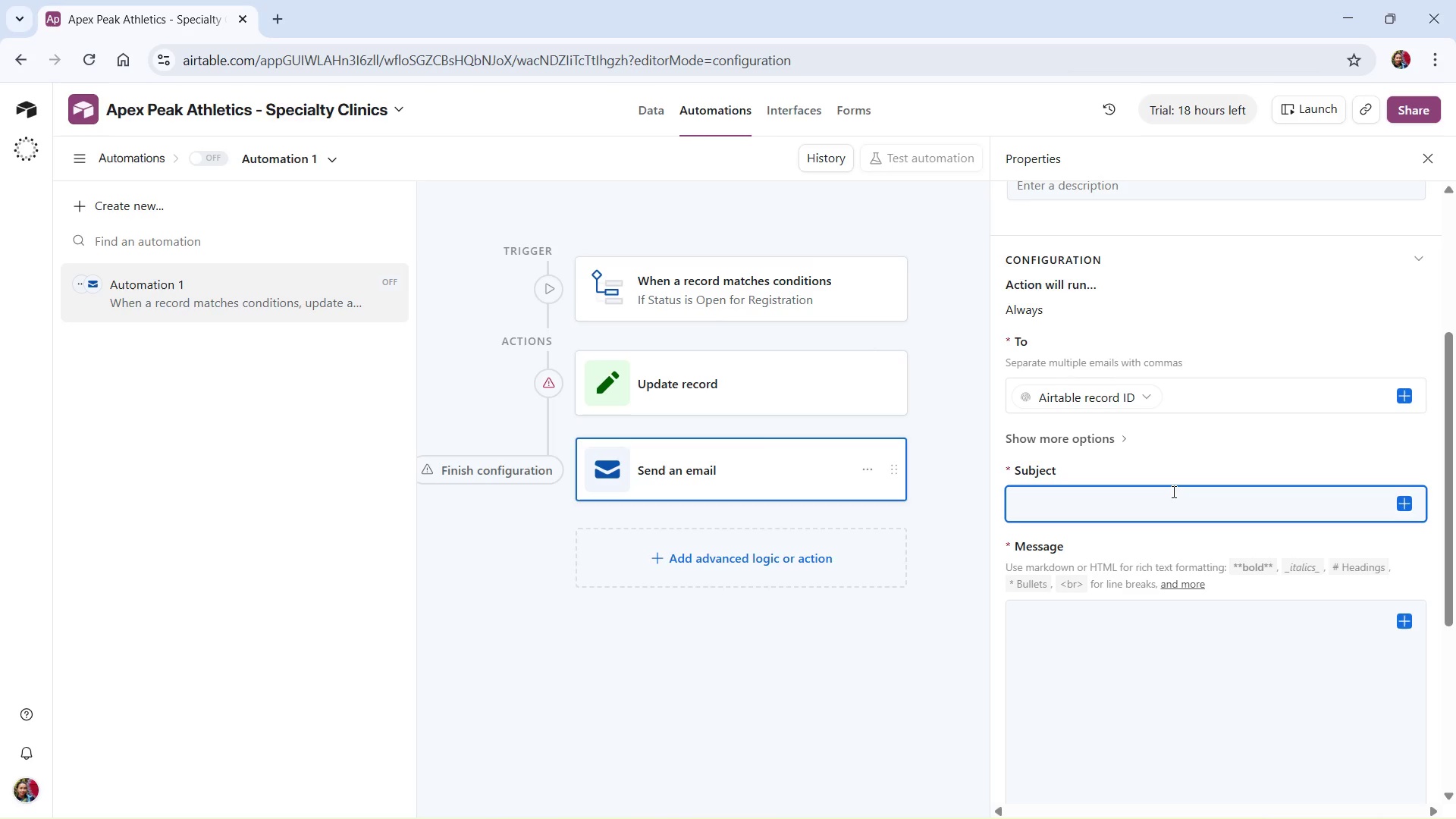 
wait(10.02)
 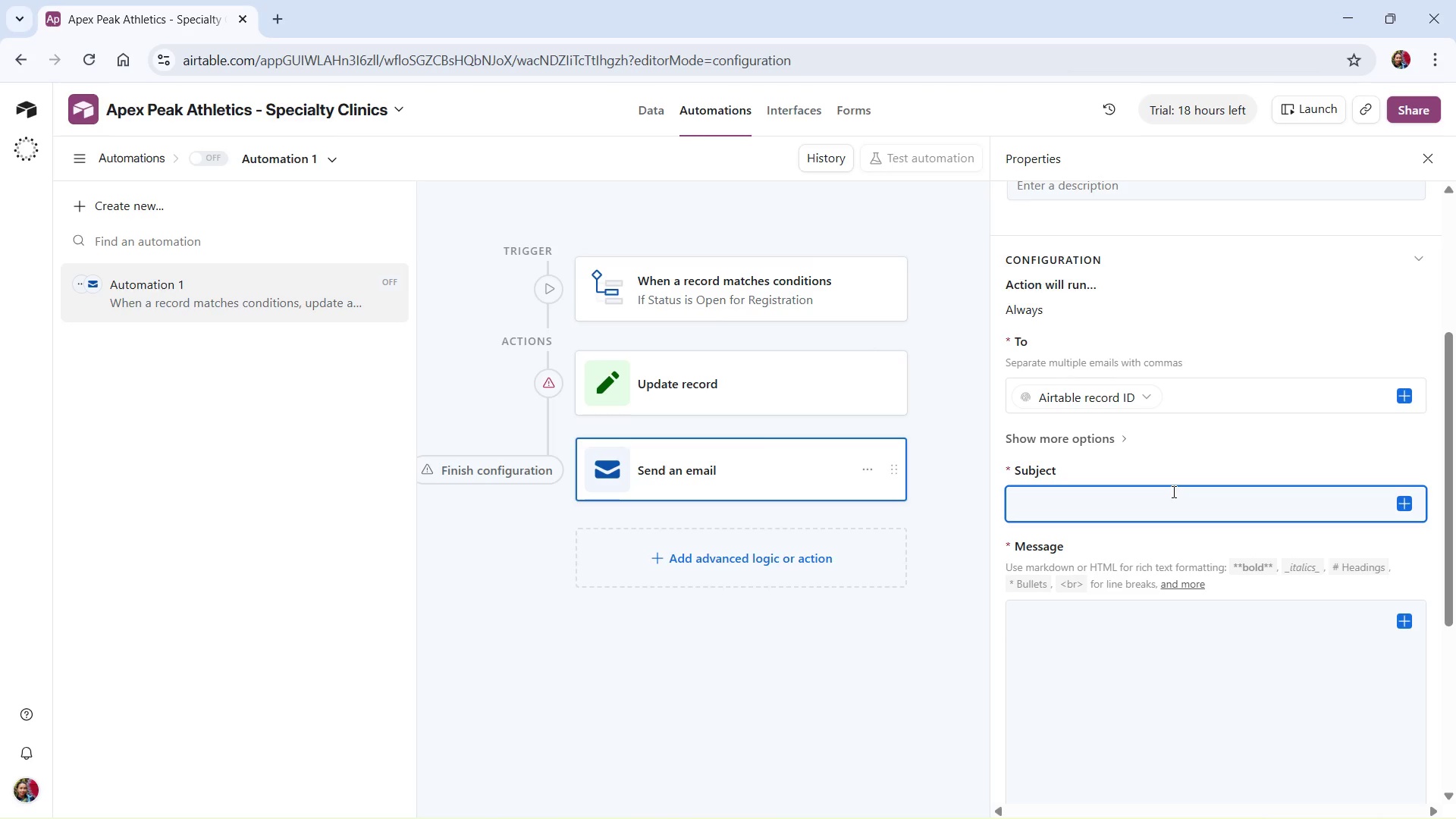 
type(Send Notification)
 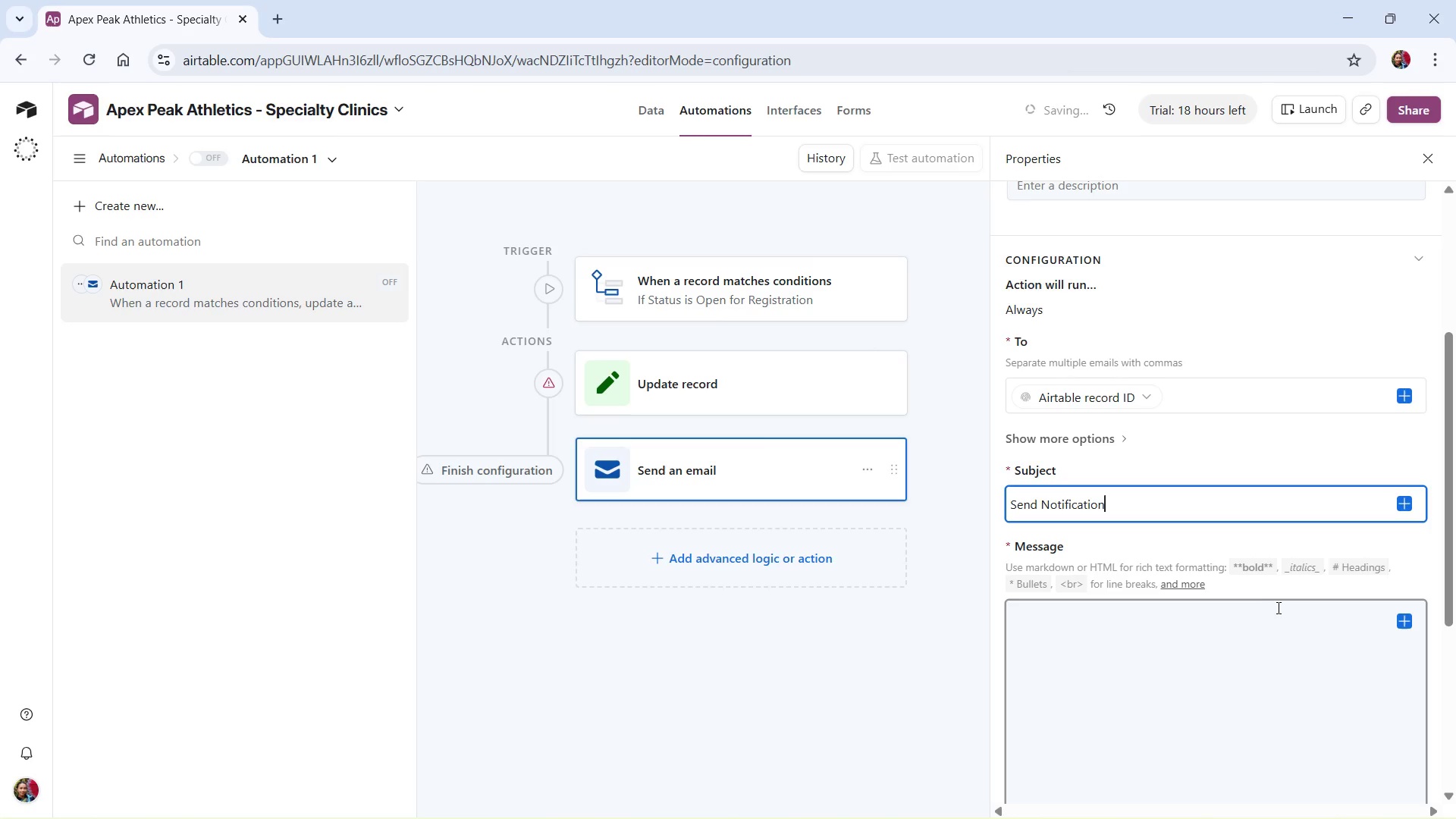 
scroll: coordinate [1282, 618], scroll_direction: down, amount: 1.0
 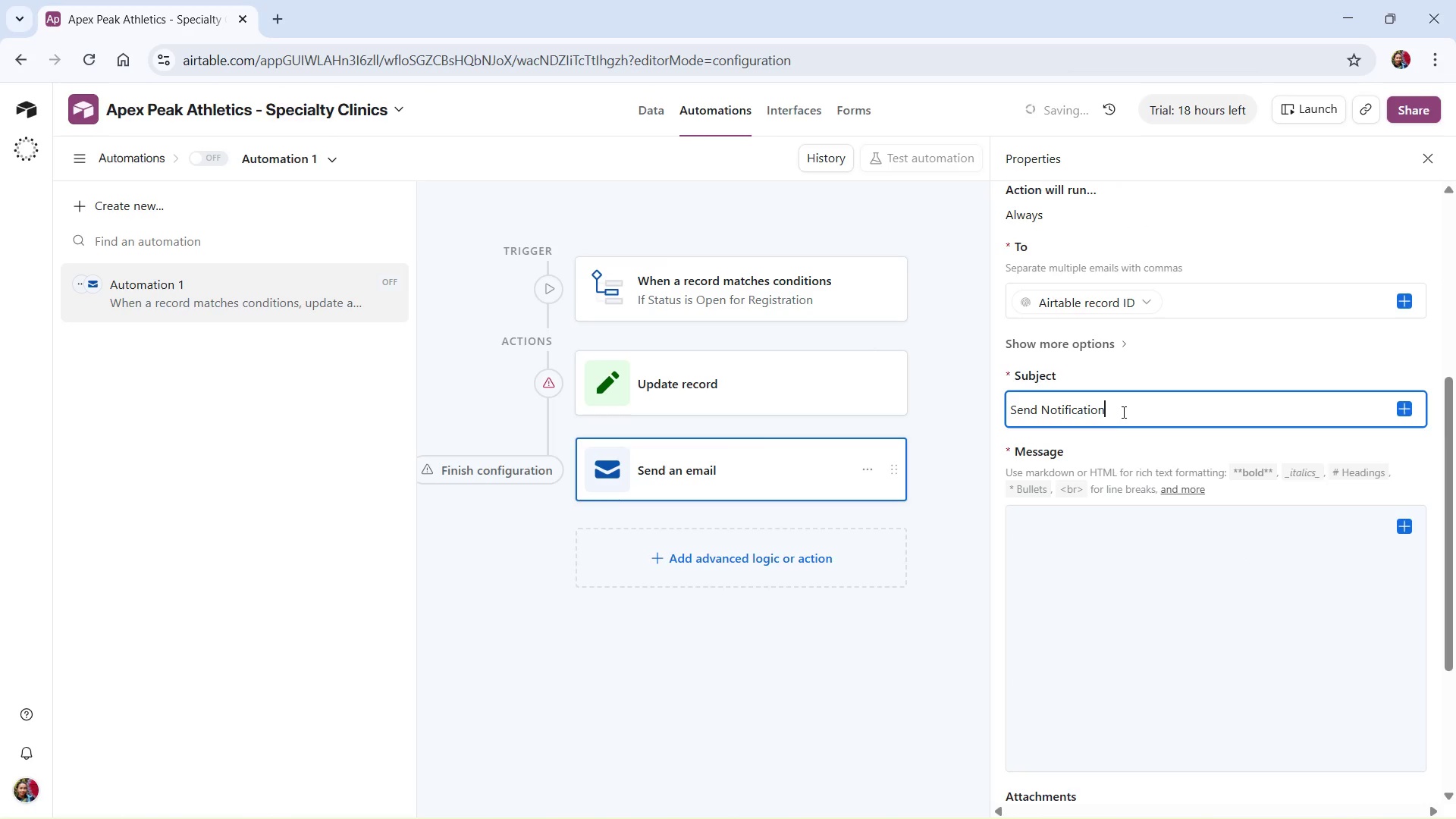 
left_click_drag(start_coordinate=[1122, 412], to_coordinate=[1002, 407])
 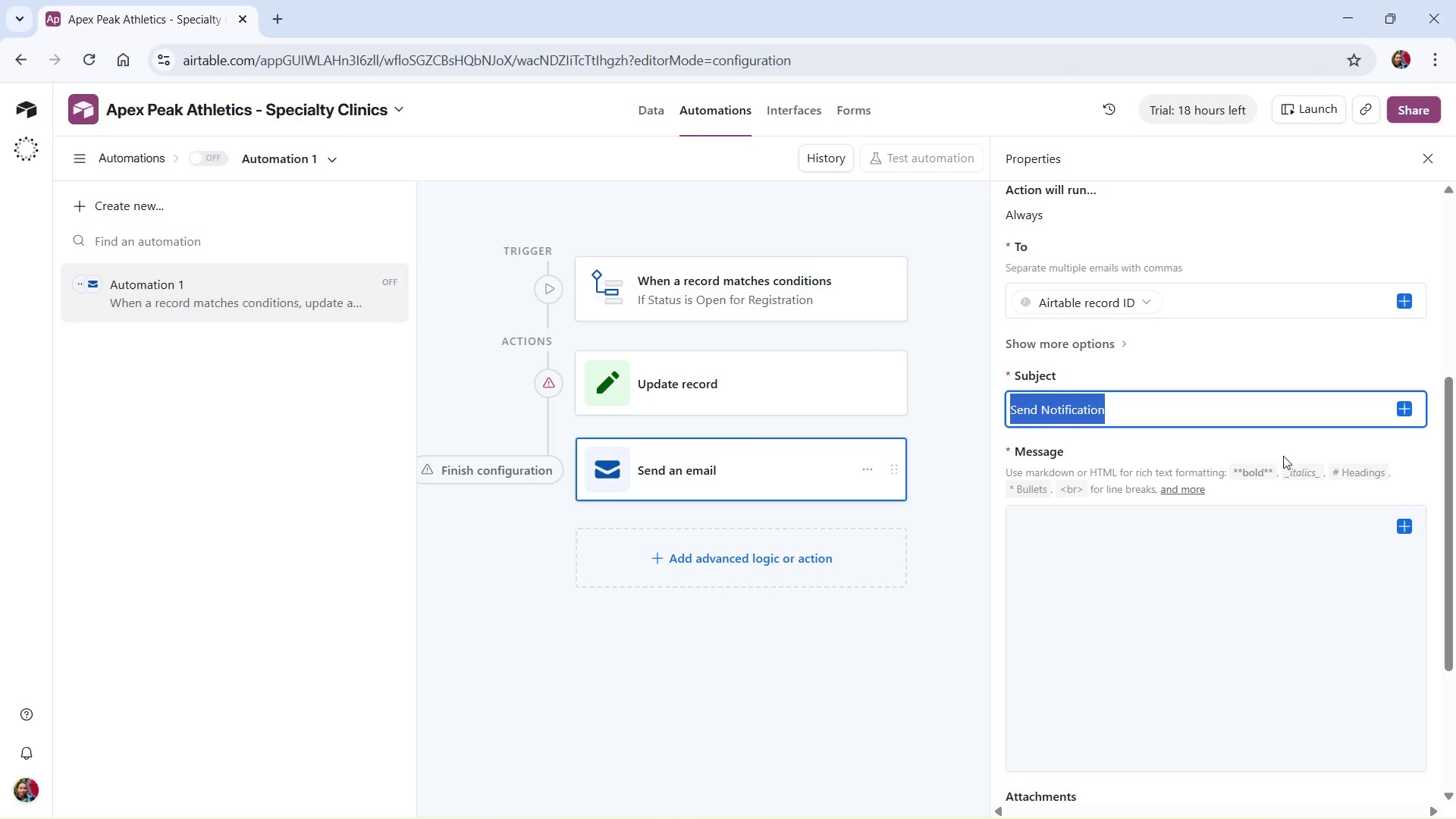 
hold_key(key=ShiftLeft, duration=1.45)
 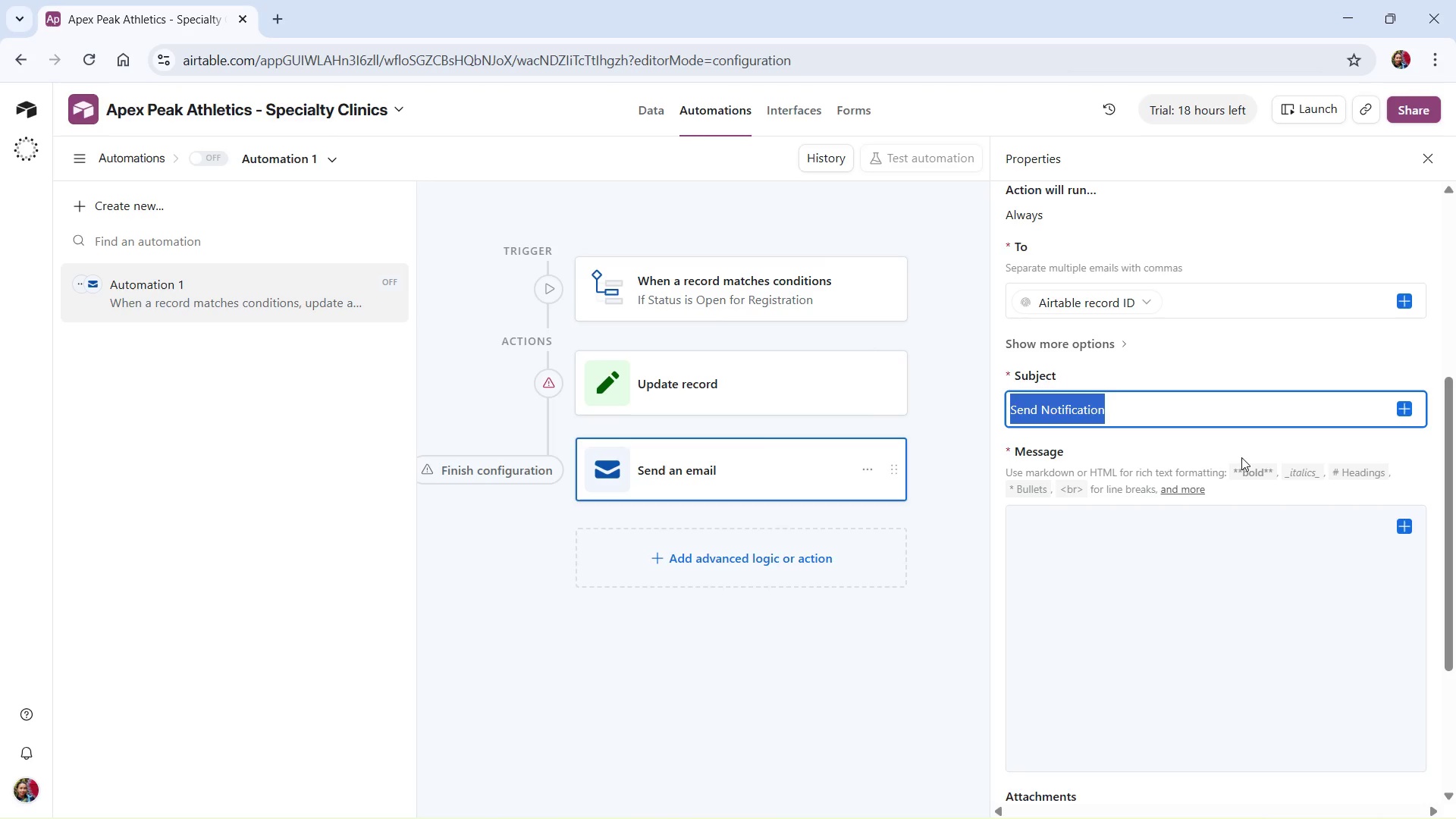 
scroll: coordinate [1287, 516], scroll_direction: down, amount: 1.0
 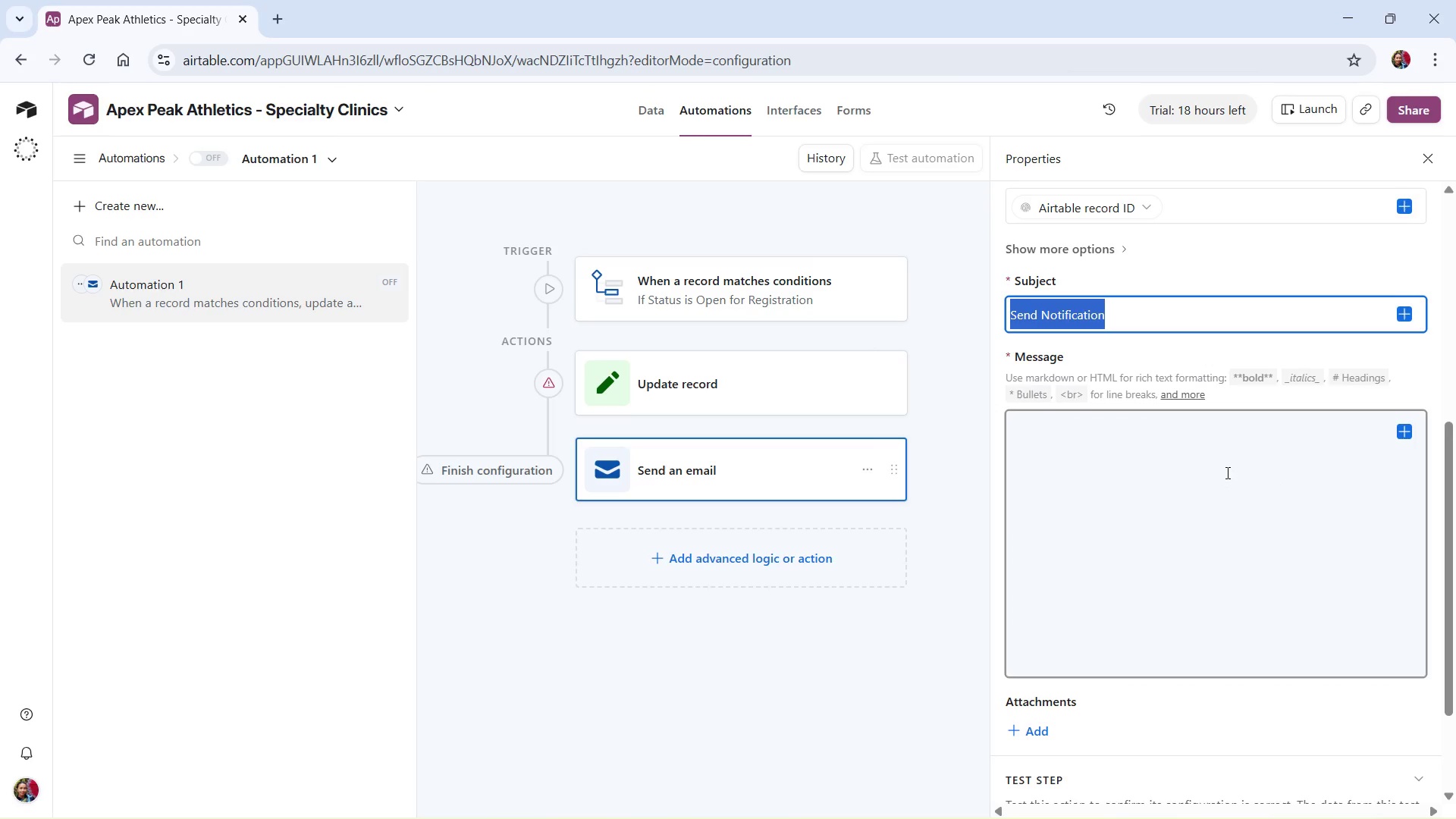 
scroll: coordinate [1200, 387], scroll_direction: up, amount: 4.0
 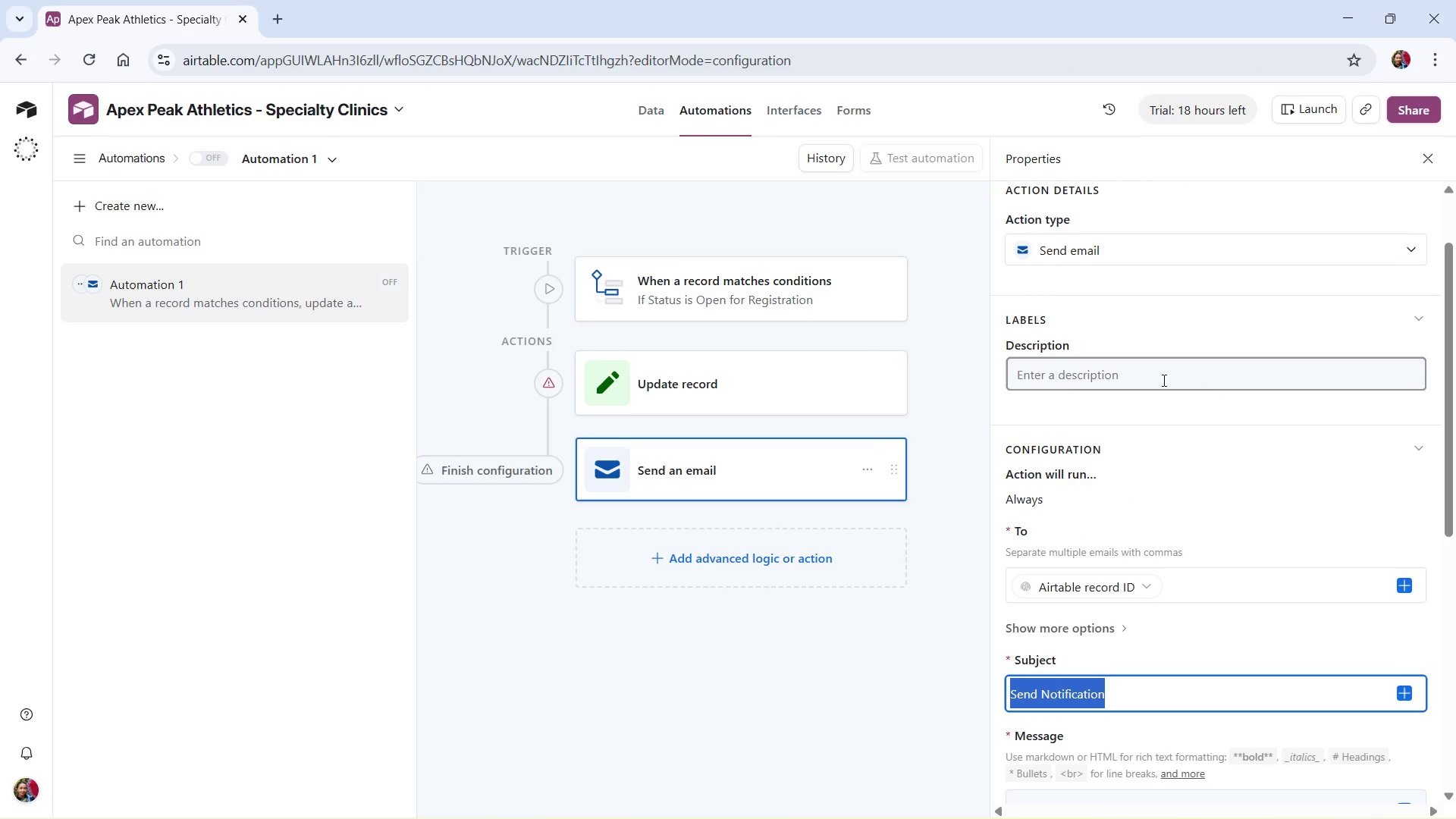 
left_click([1163, 380])
 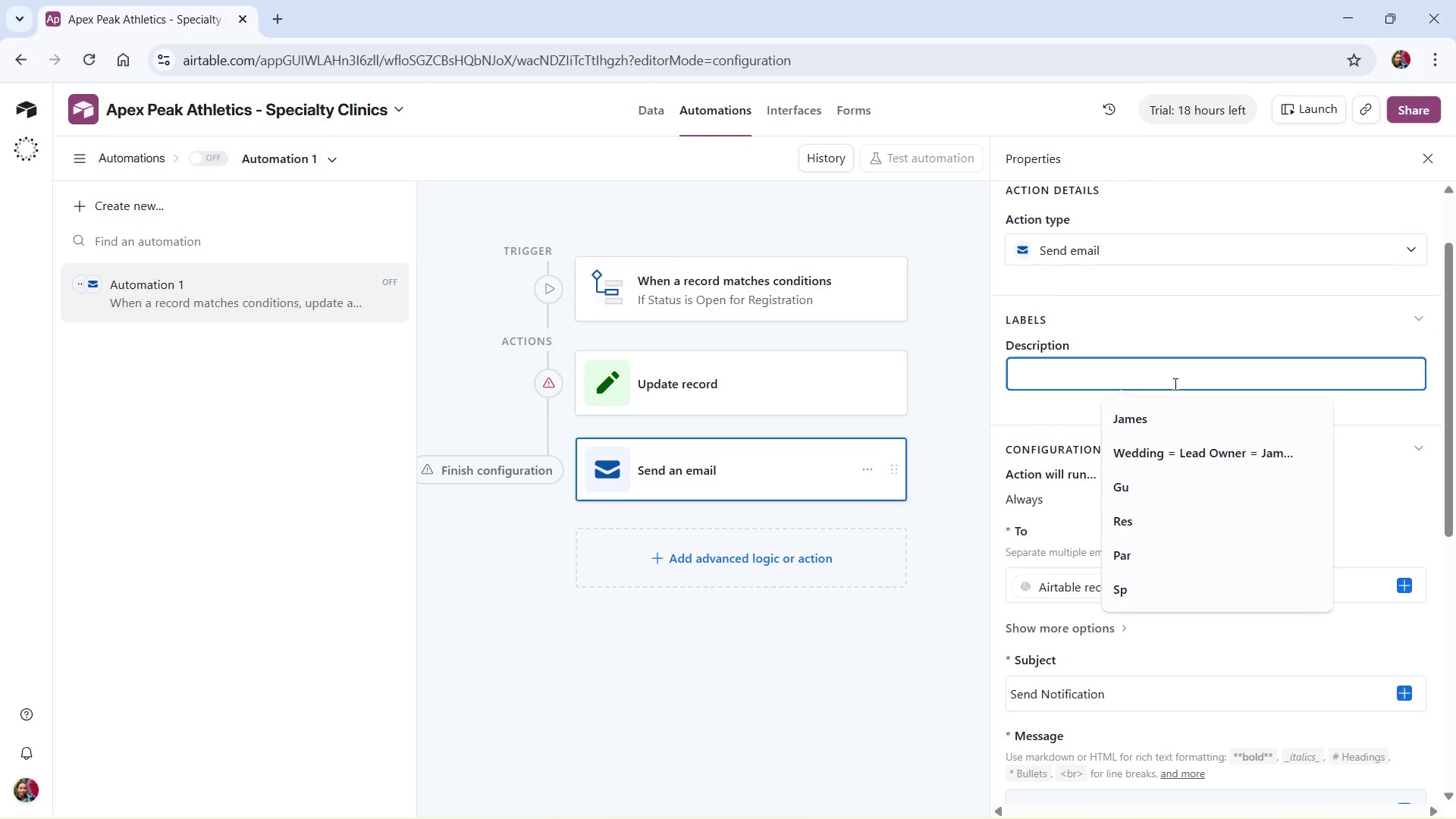 
type(Send Notification)
 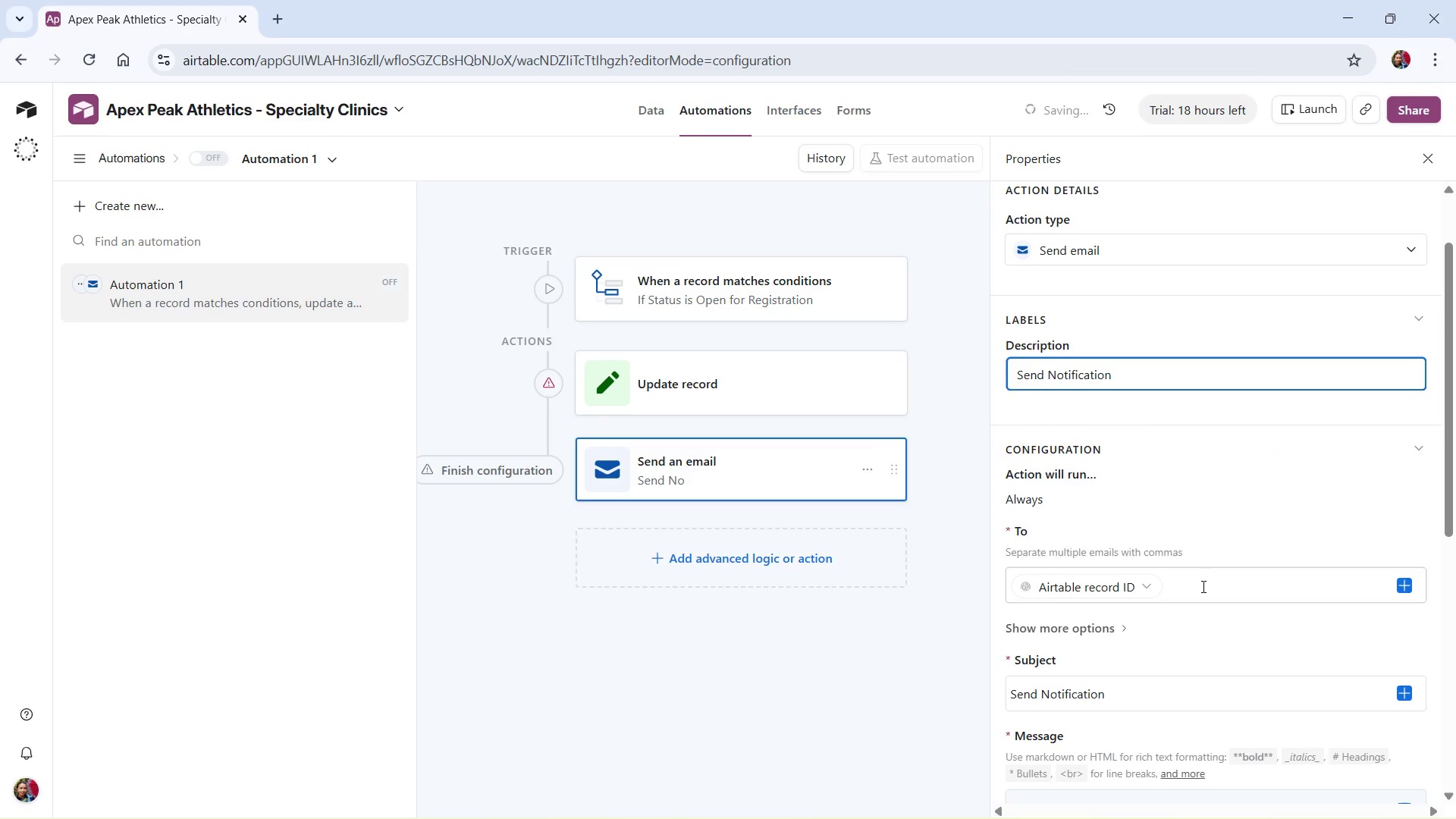 
scroll: coordinate [1191, 620], scroll_direction: down, amount: 1.0
 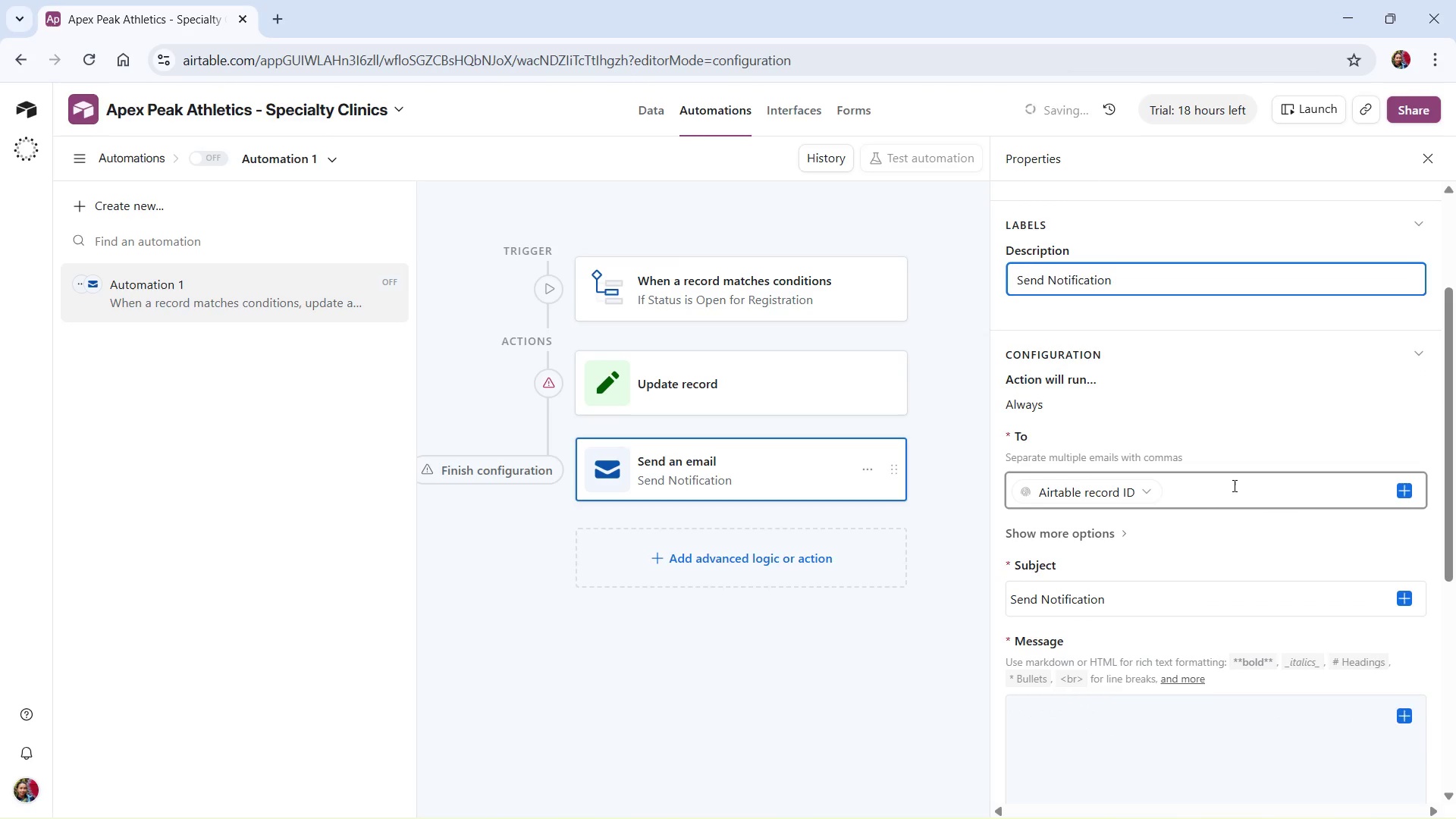 
left_click([1200, 497])
 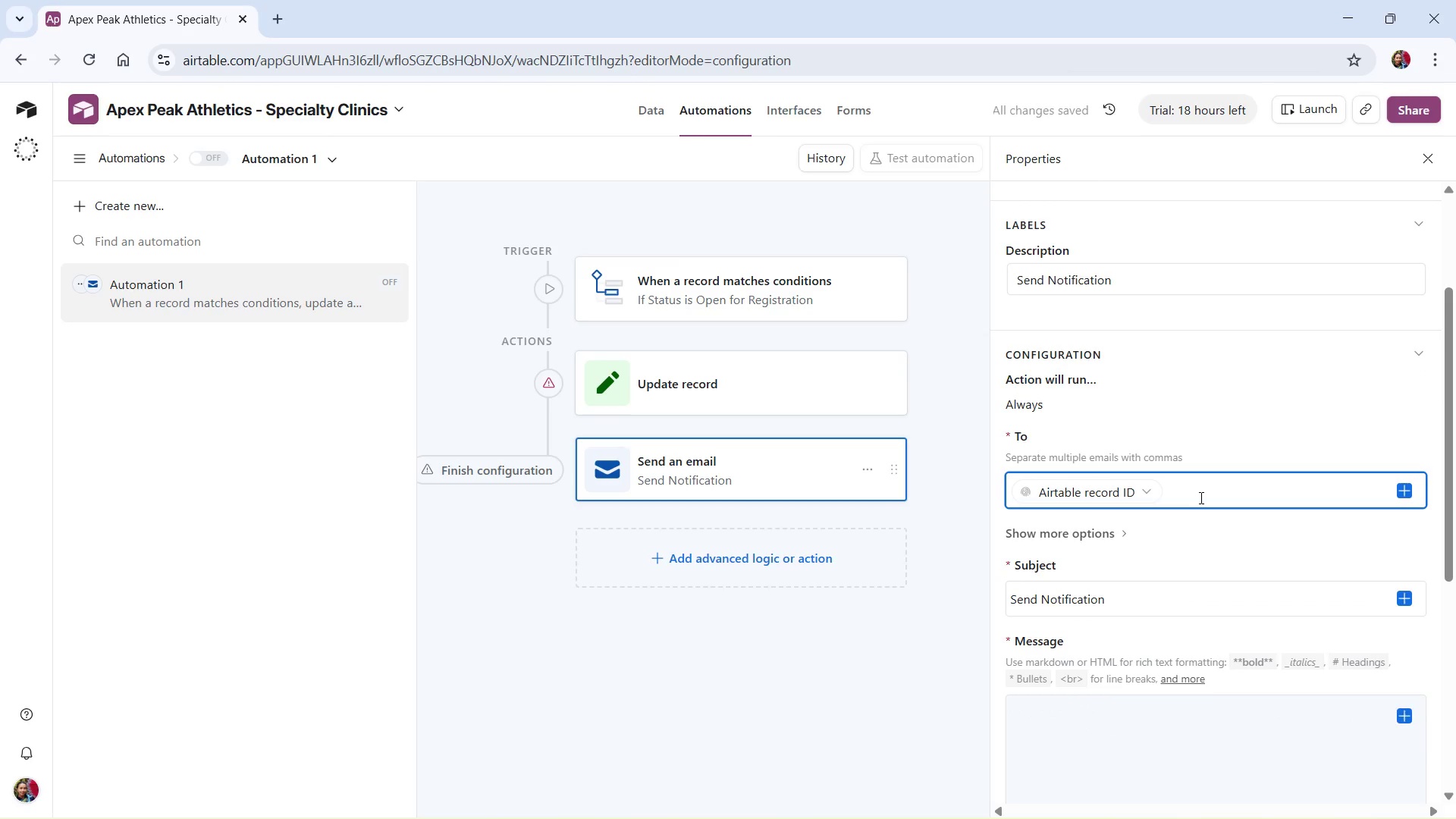 
key(Backspace)
key(Backspace)
type(agustinesheart11@gmail.com)
 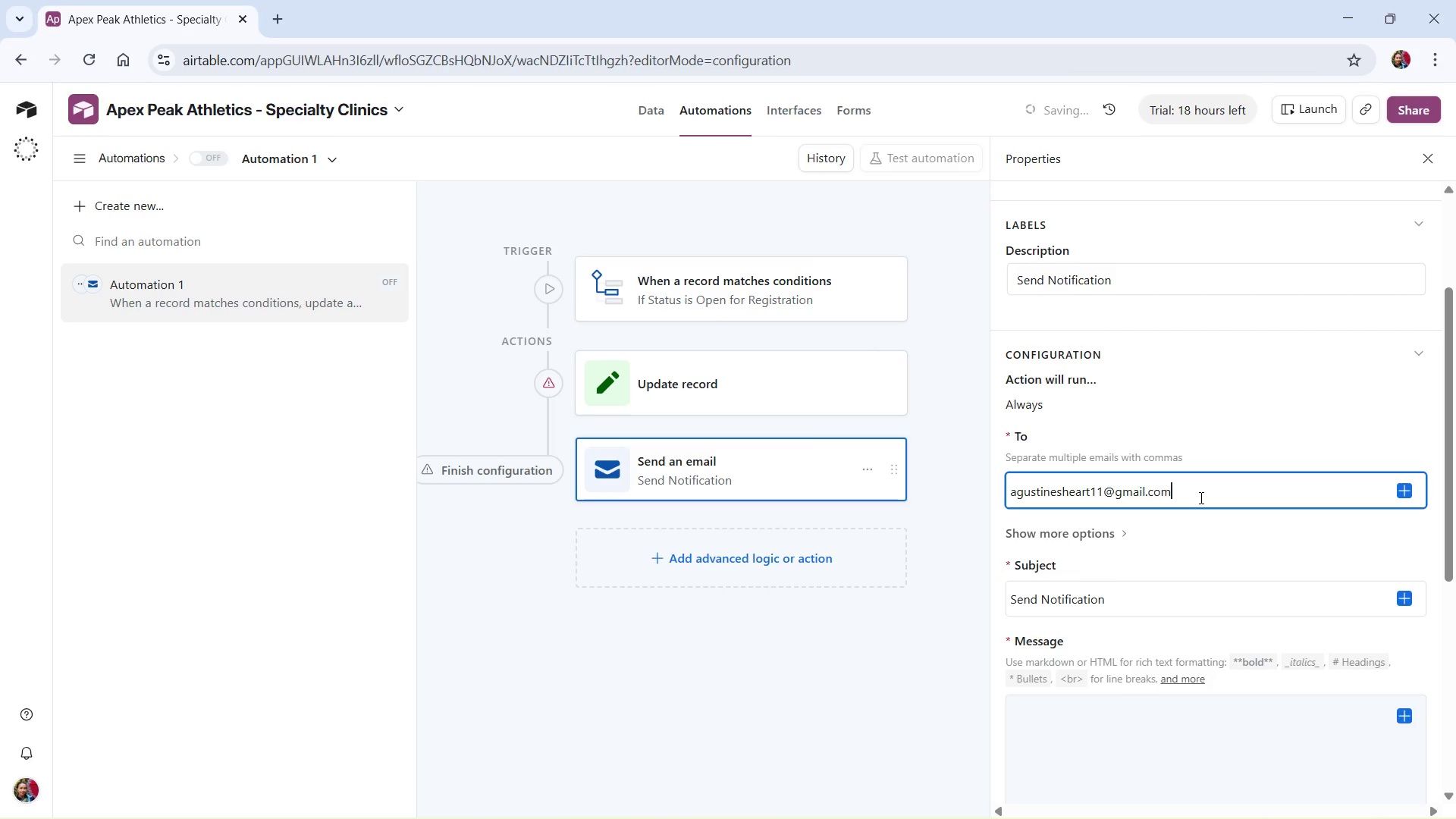 
scroll: coordinate [1200, 497], scroll_direction: up, amount: 2.0
 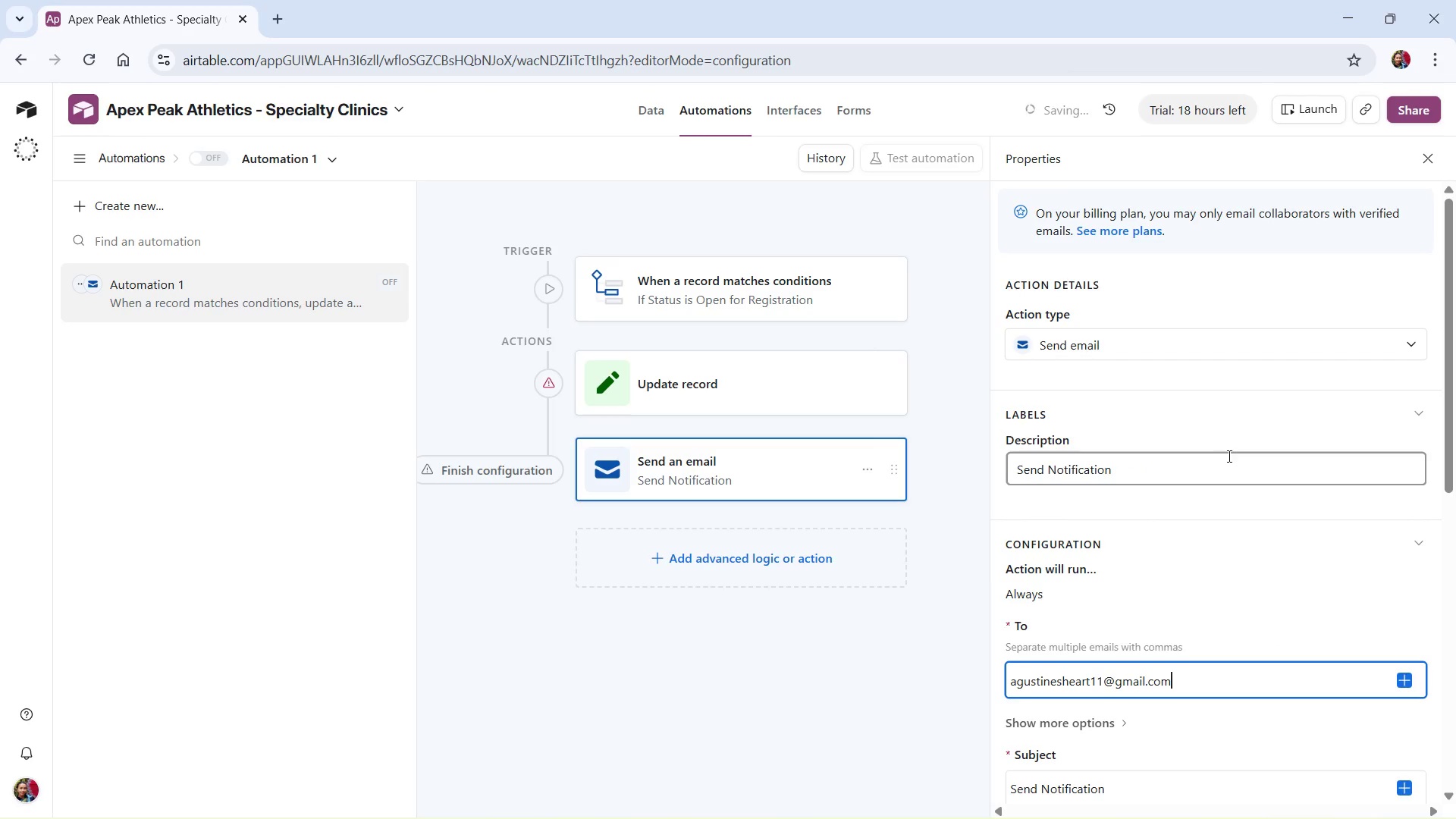 
wait(5.79)
 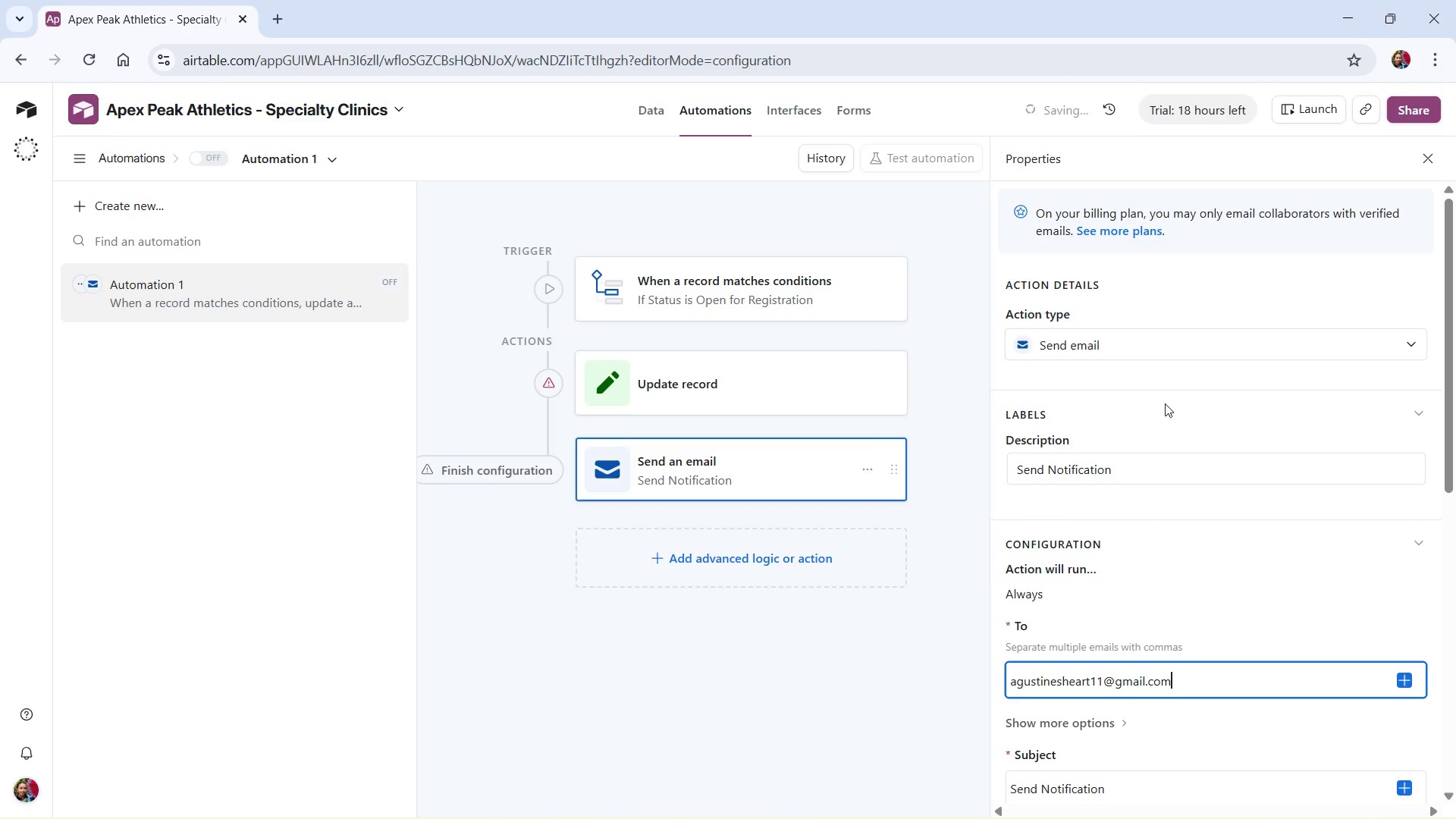 
scroll: coordinate [1213, 543], scroll_direction: down, amount: 3.0
 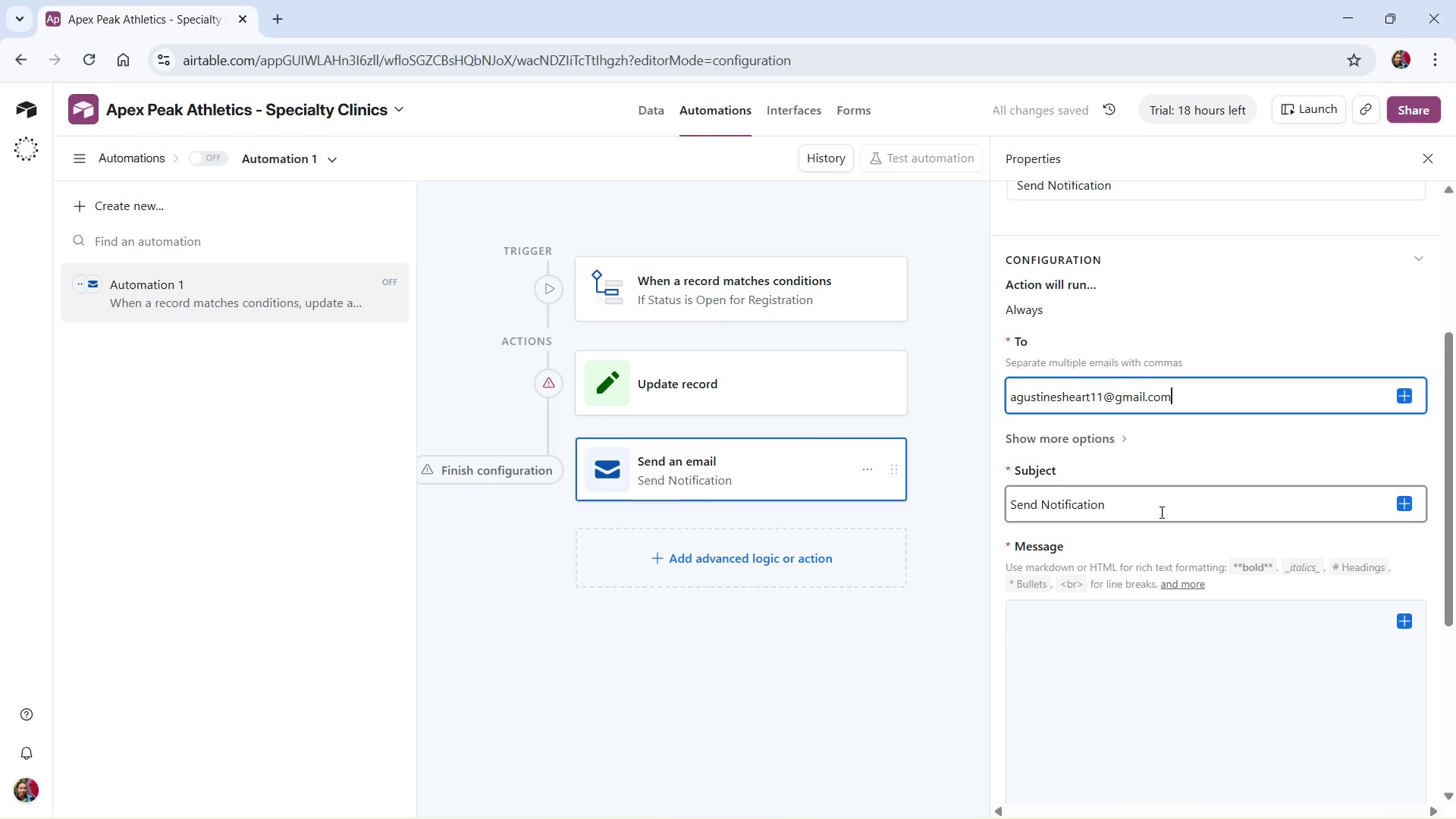 
left_click_drag(start_coordinate=[1160, 512], to_coordinate=[977, 500])
 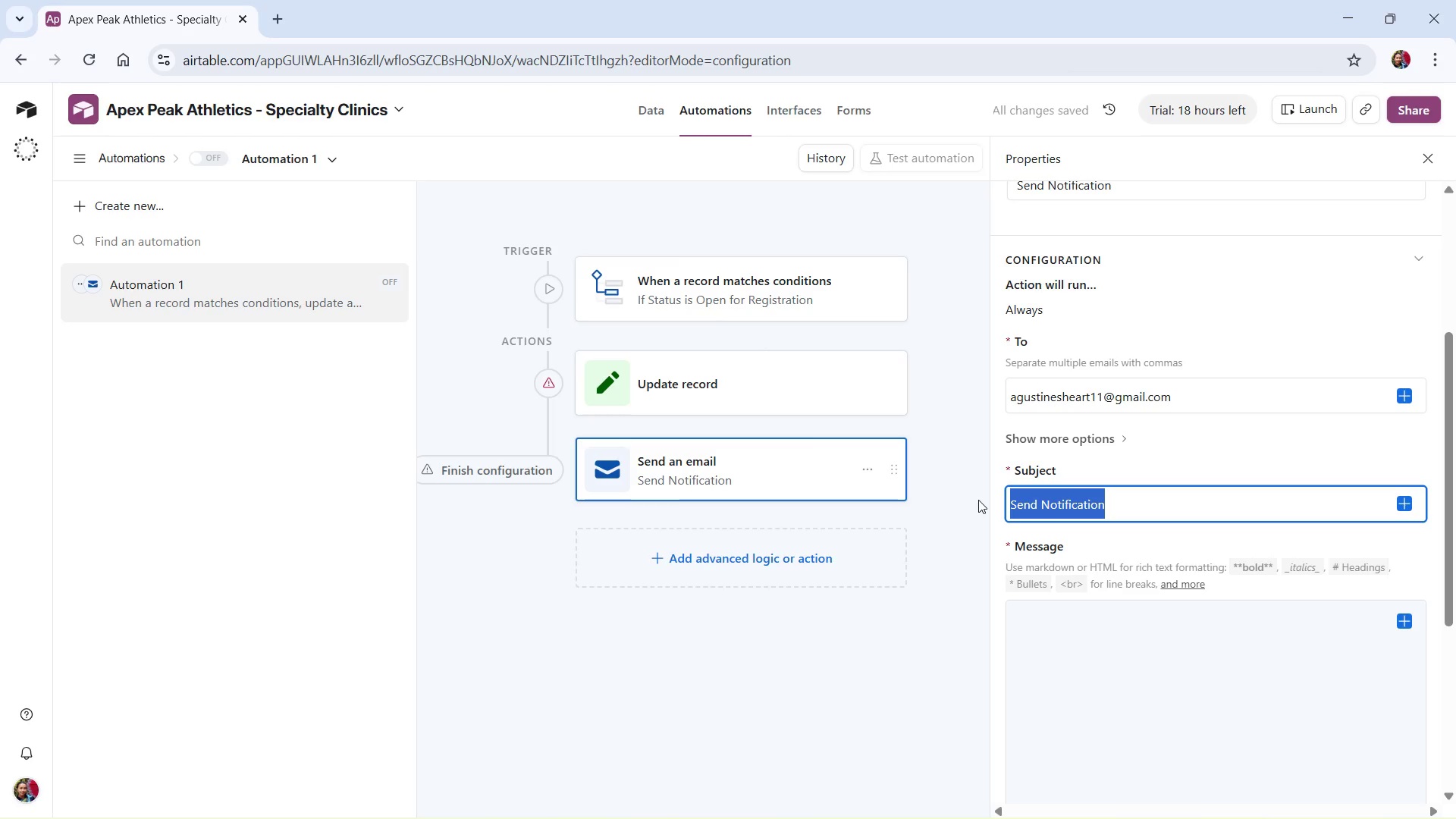 
type(Team Lead)
 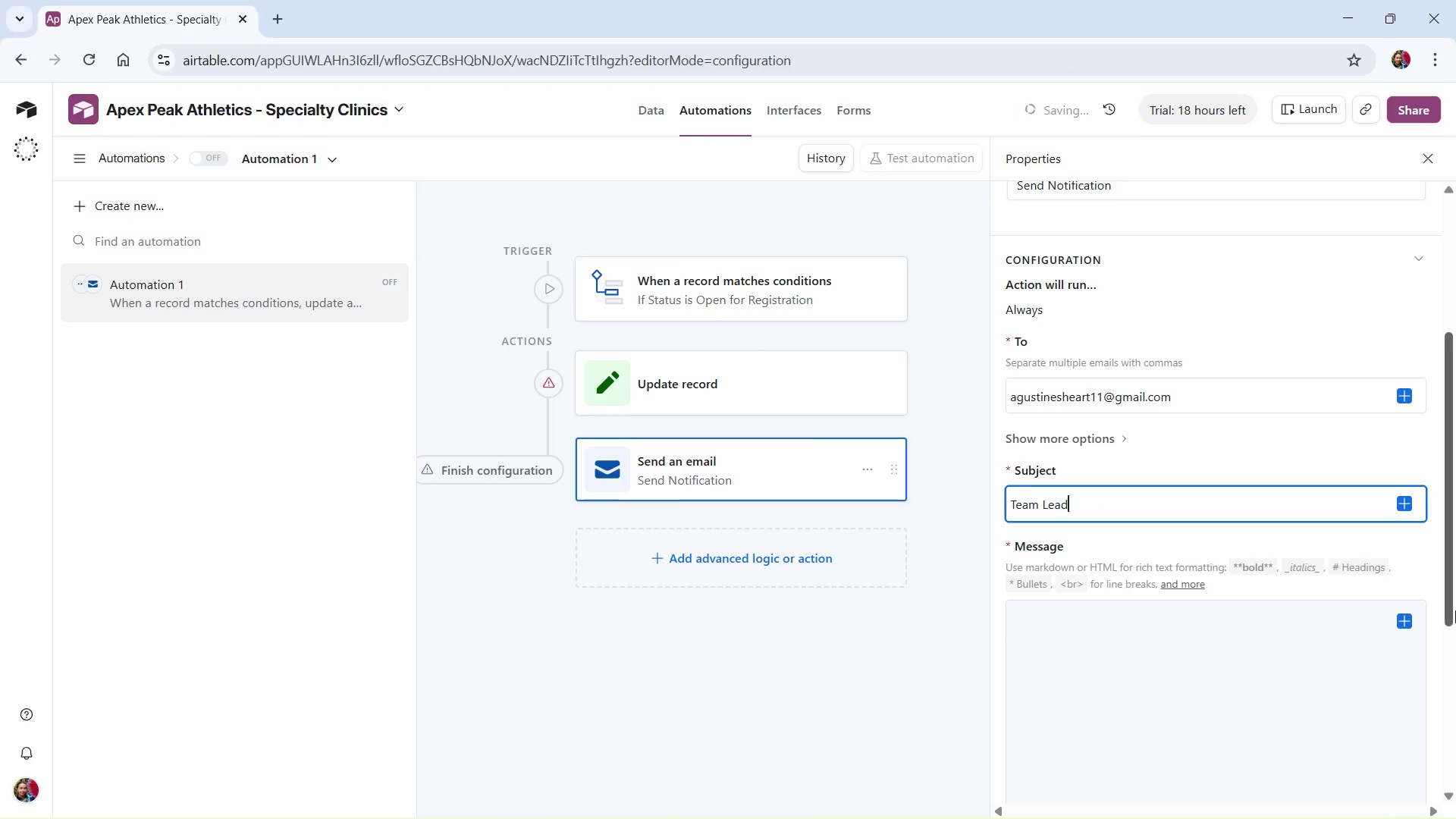 
scroll: coordinate [1455, 614], scroll_direction: down, amount: 2.0
 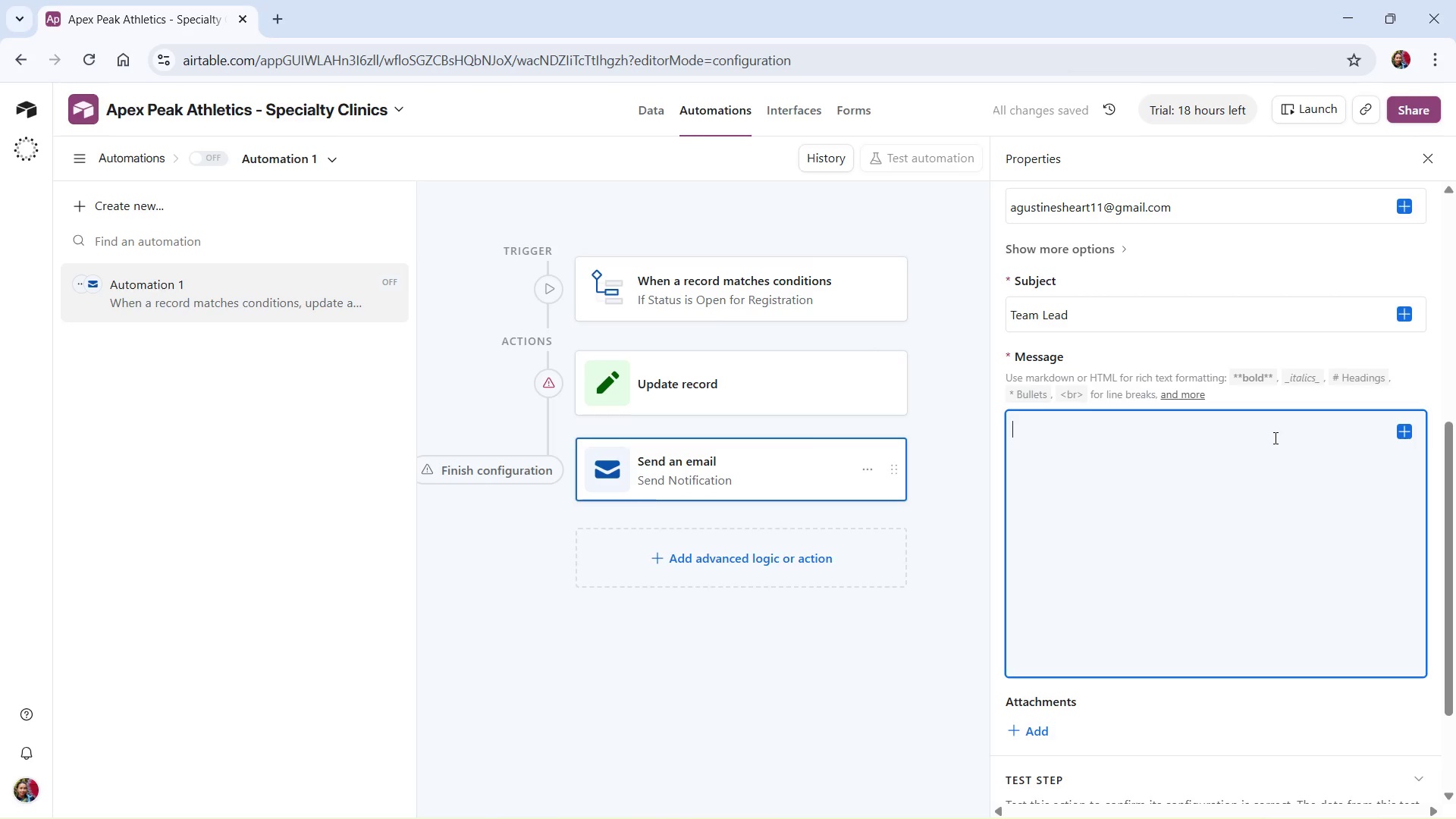 
wait(13.26)
 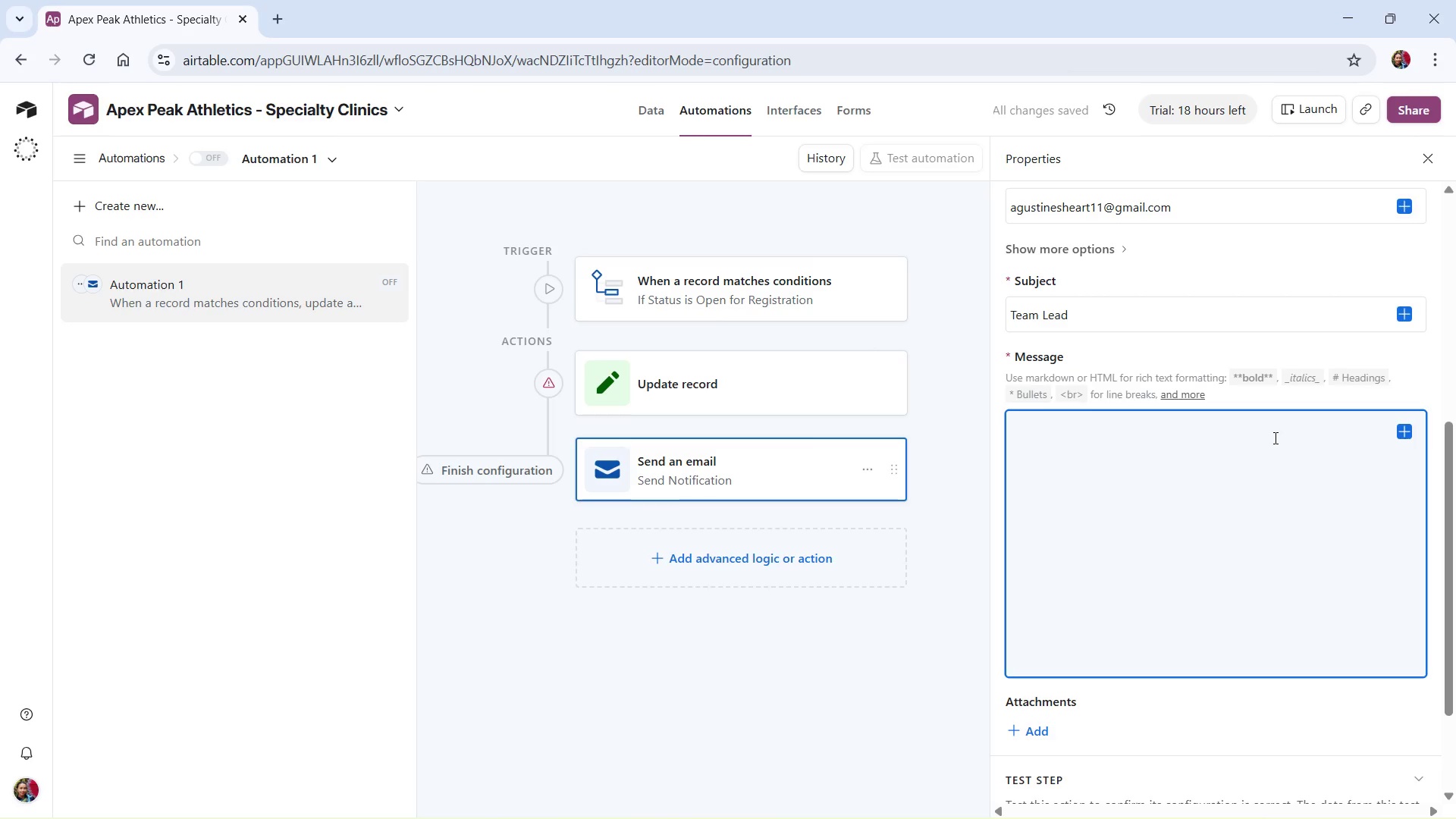 
type(Workshop ")
 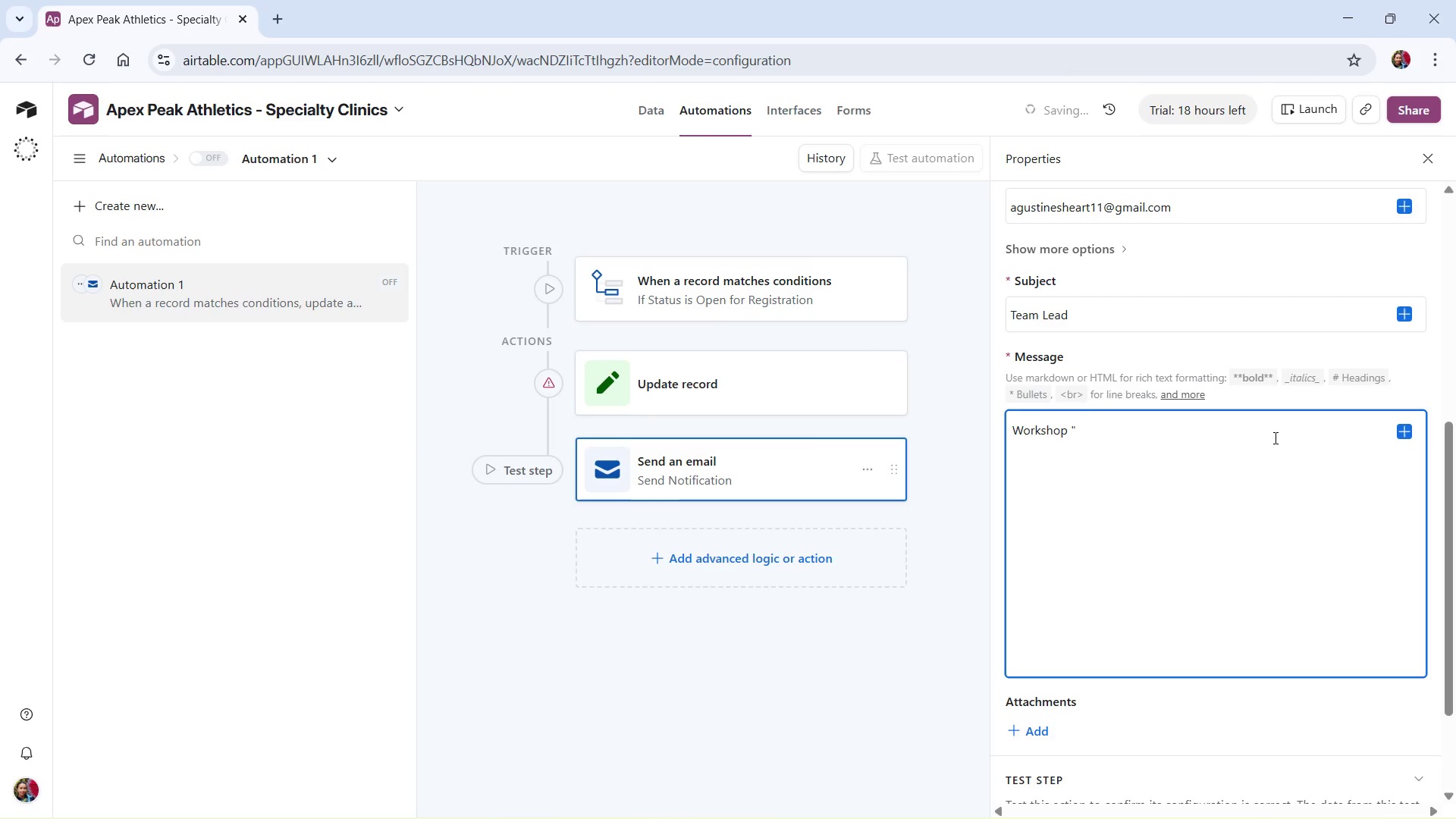 
wait(14.58)
 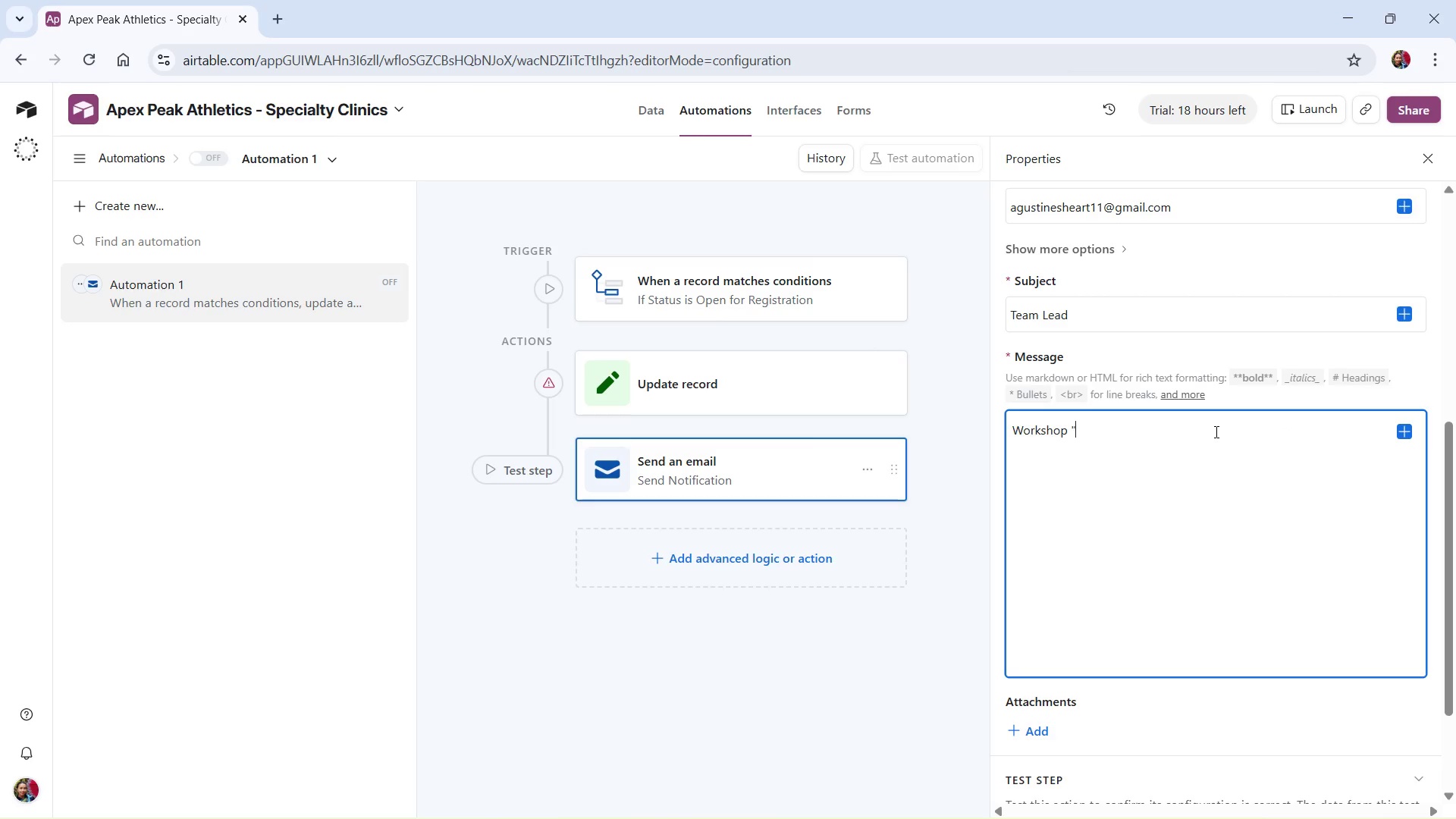 
type({Wo)
 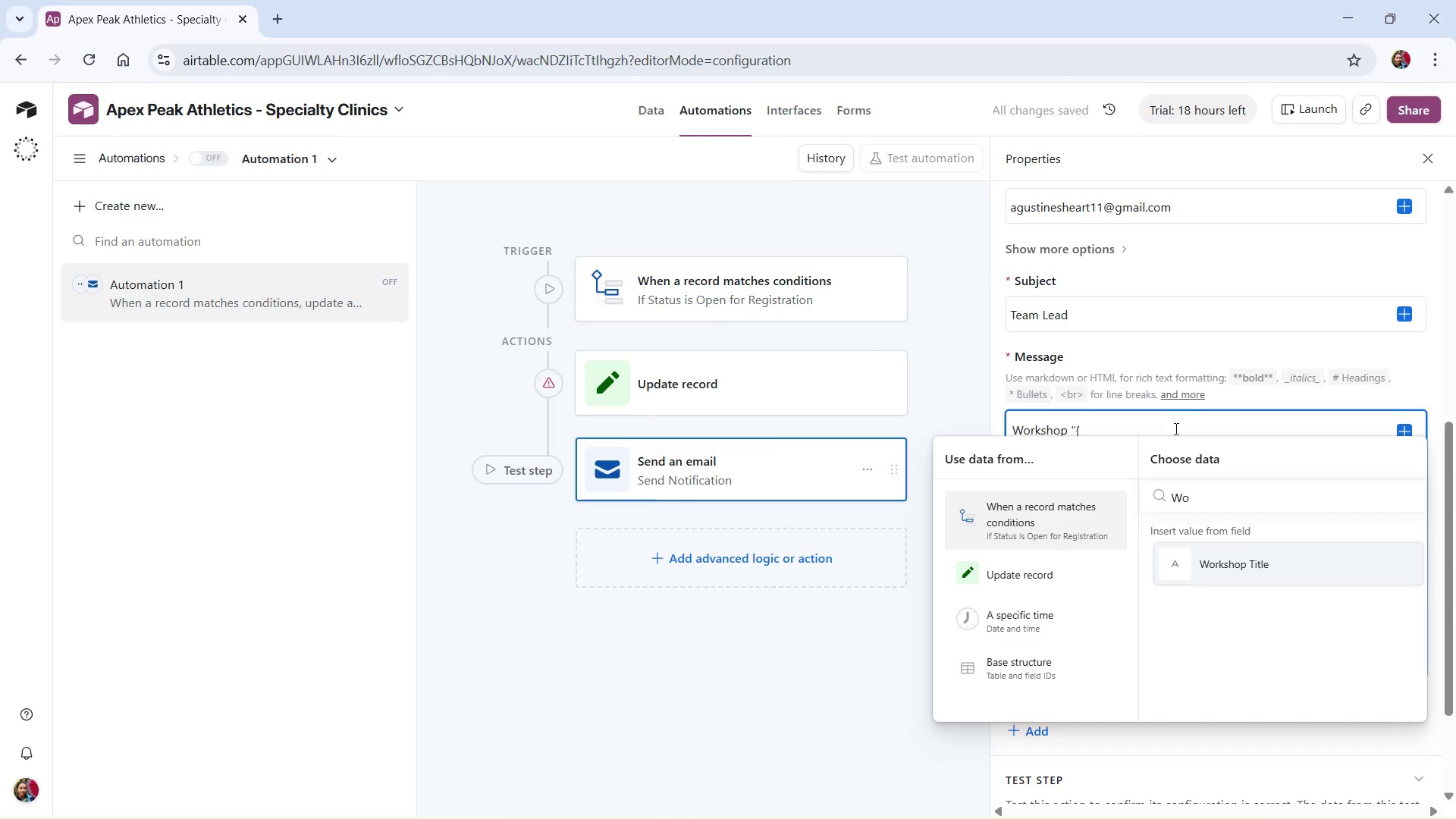 
left_click([1257, 565])
 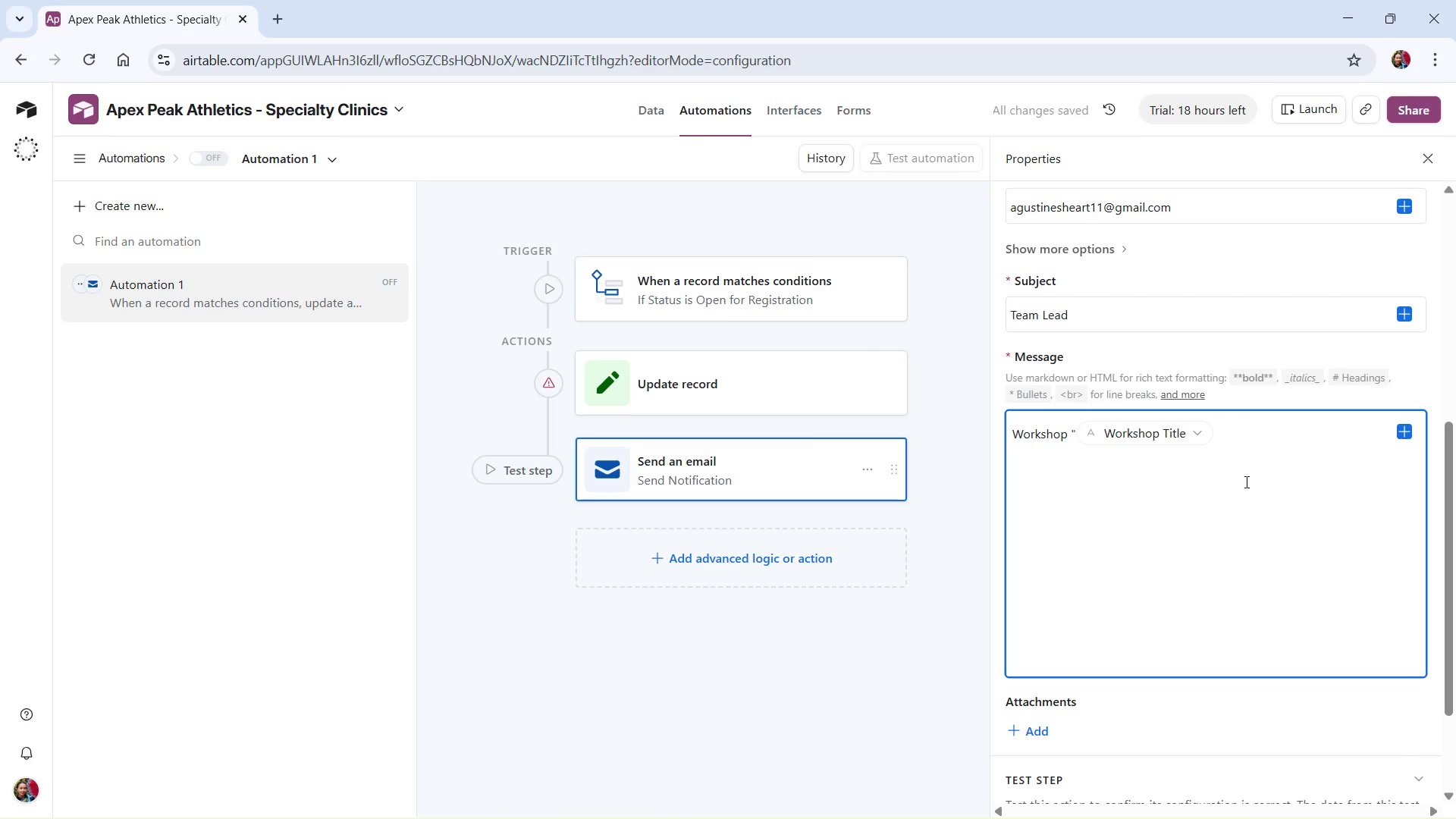 
type(is now sold)
key(Backspace)
key(Backspace)
key(Backspace)
key(Backspace)
type(SOLD OUT.)
 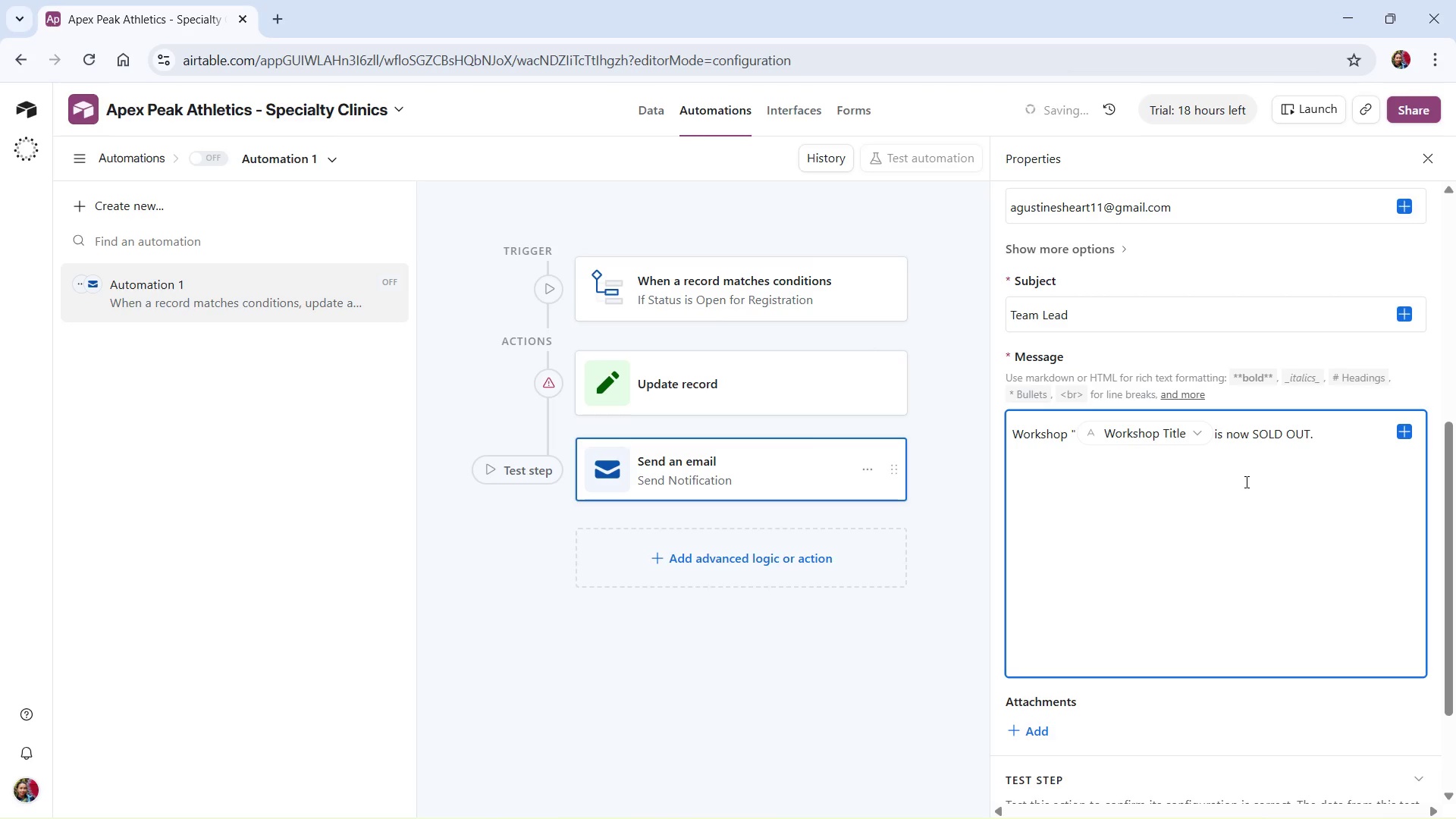 
key(Enter)
 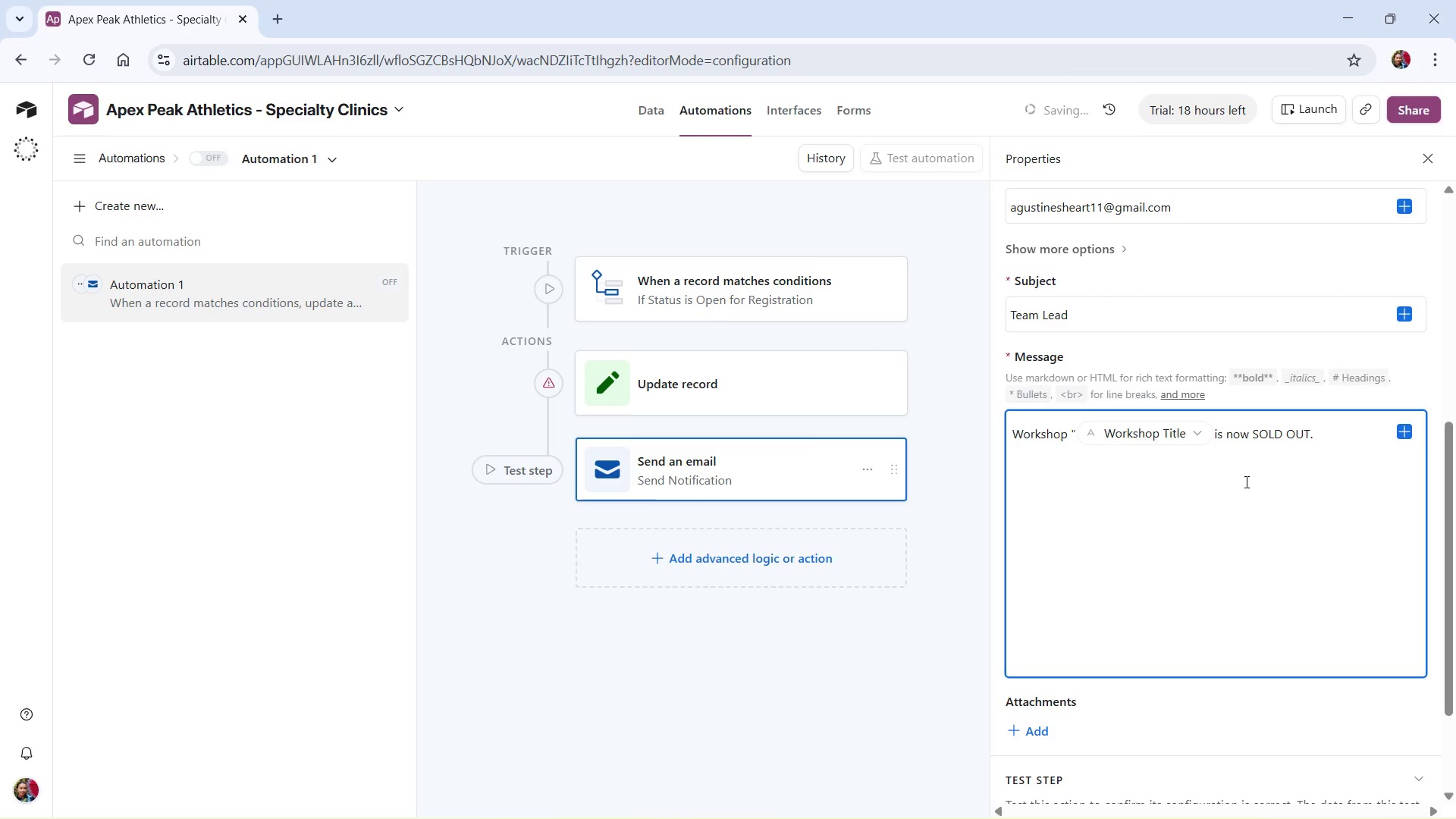 
hold_key(key=W, duration=0.34)
 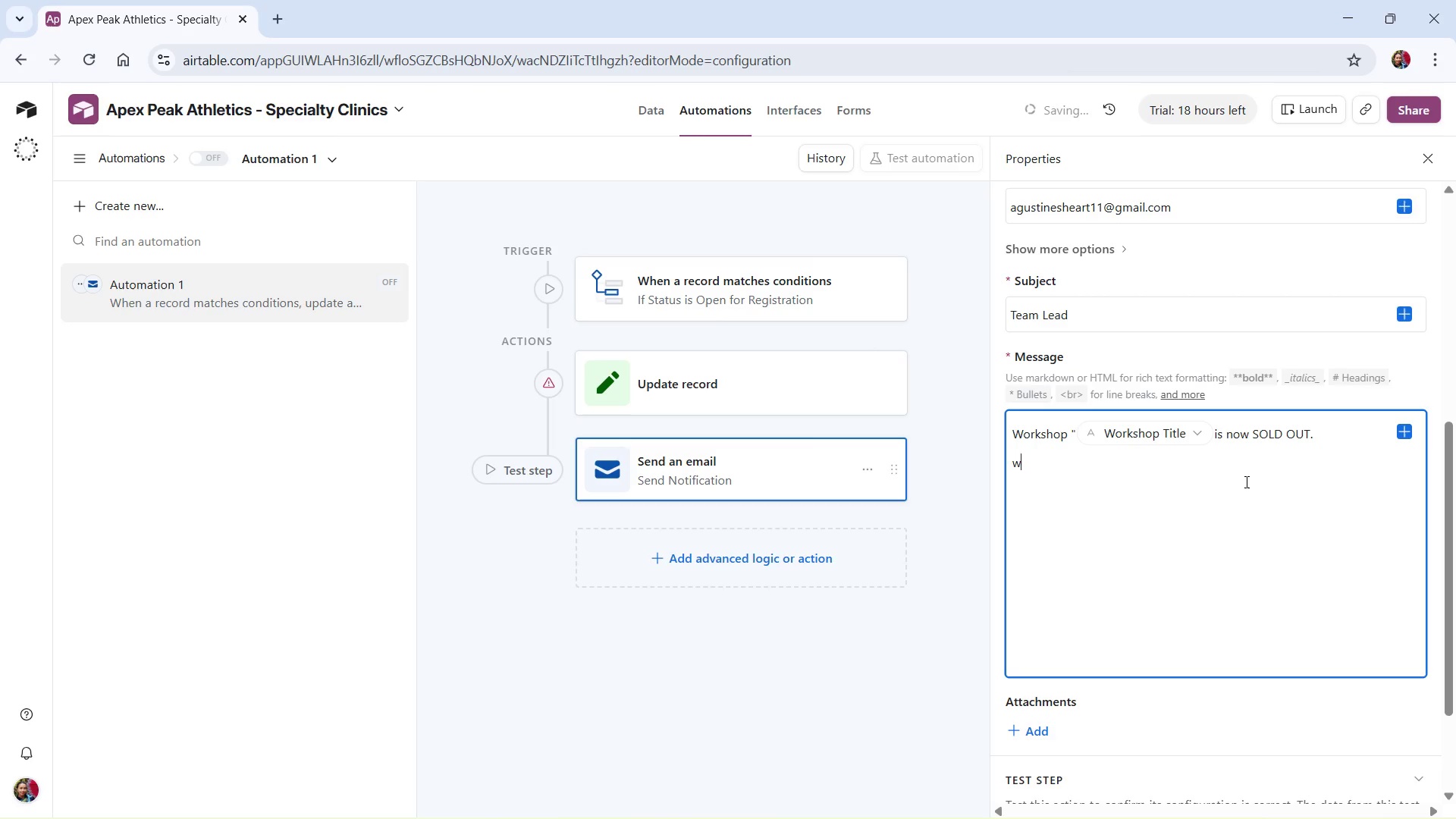 
type(ai)
key(Backspace)
key(Backspace)
key(Backspace)
type(Waitlist has been activi)
key(Backspace)
type(ated,)
key(Backspace)
type(.)
 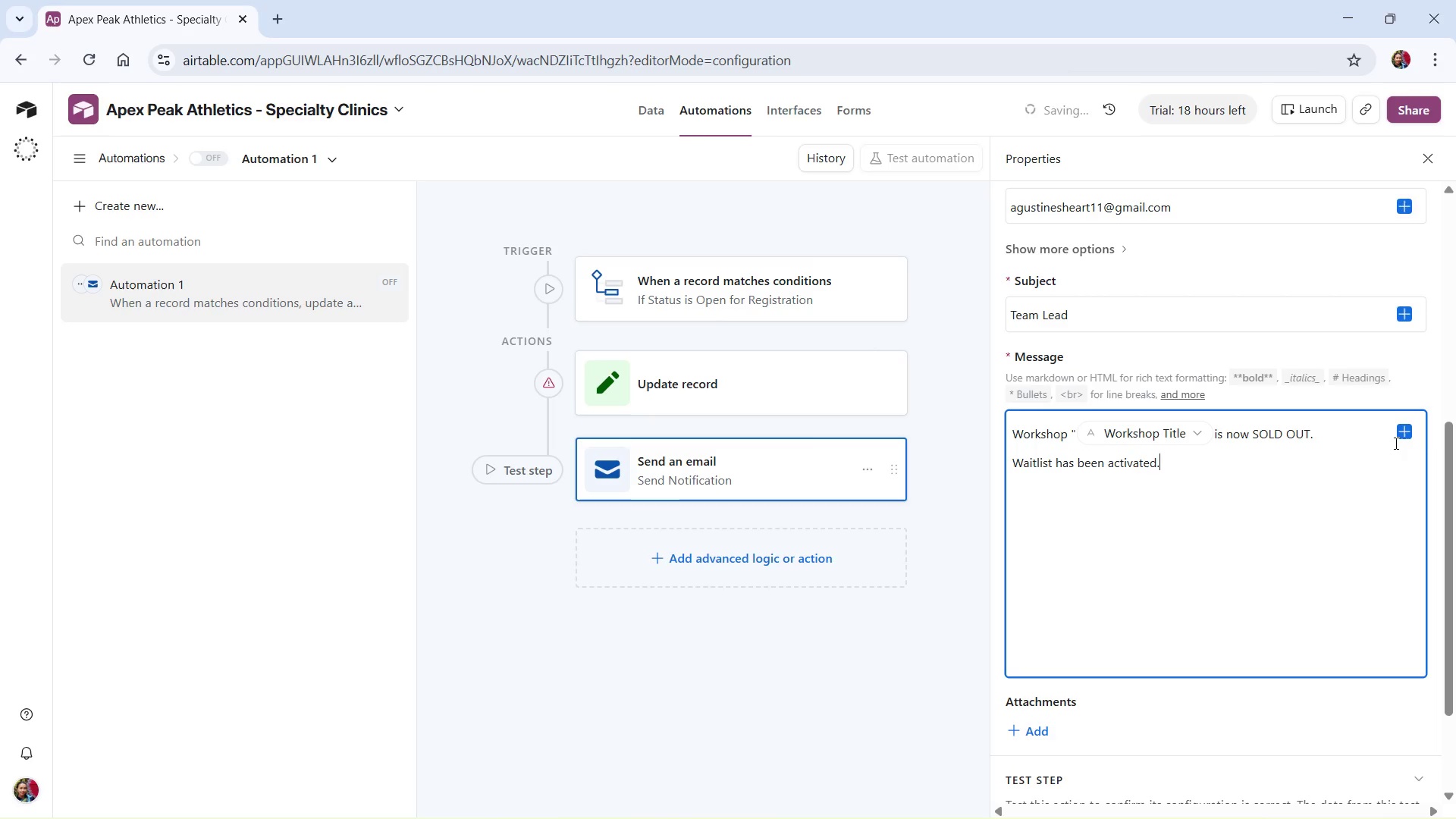 
left_click([1209, 573])
 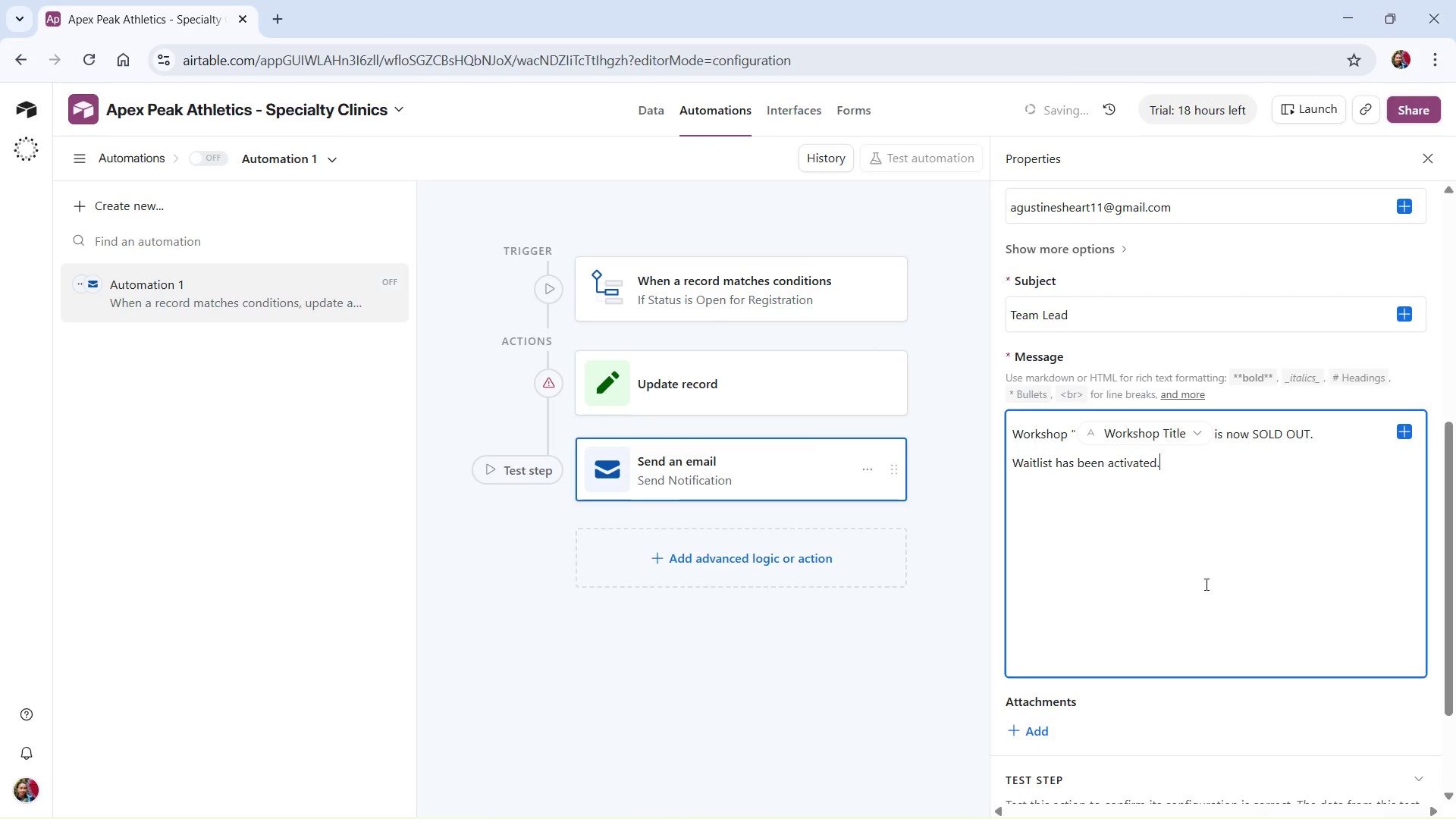 
scroll: coordinate [1197, 595], scroll_direction: down, amount: 1.0
 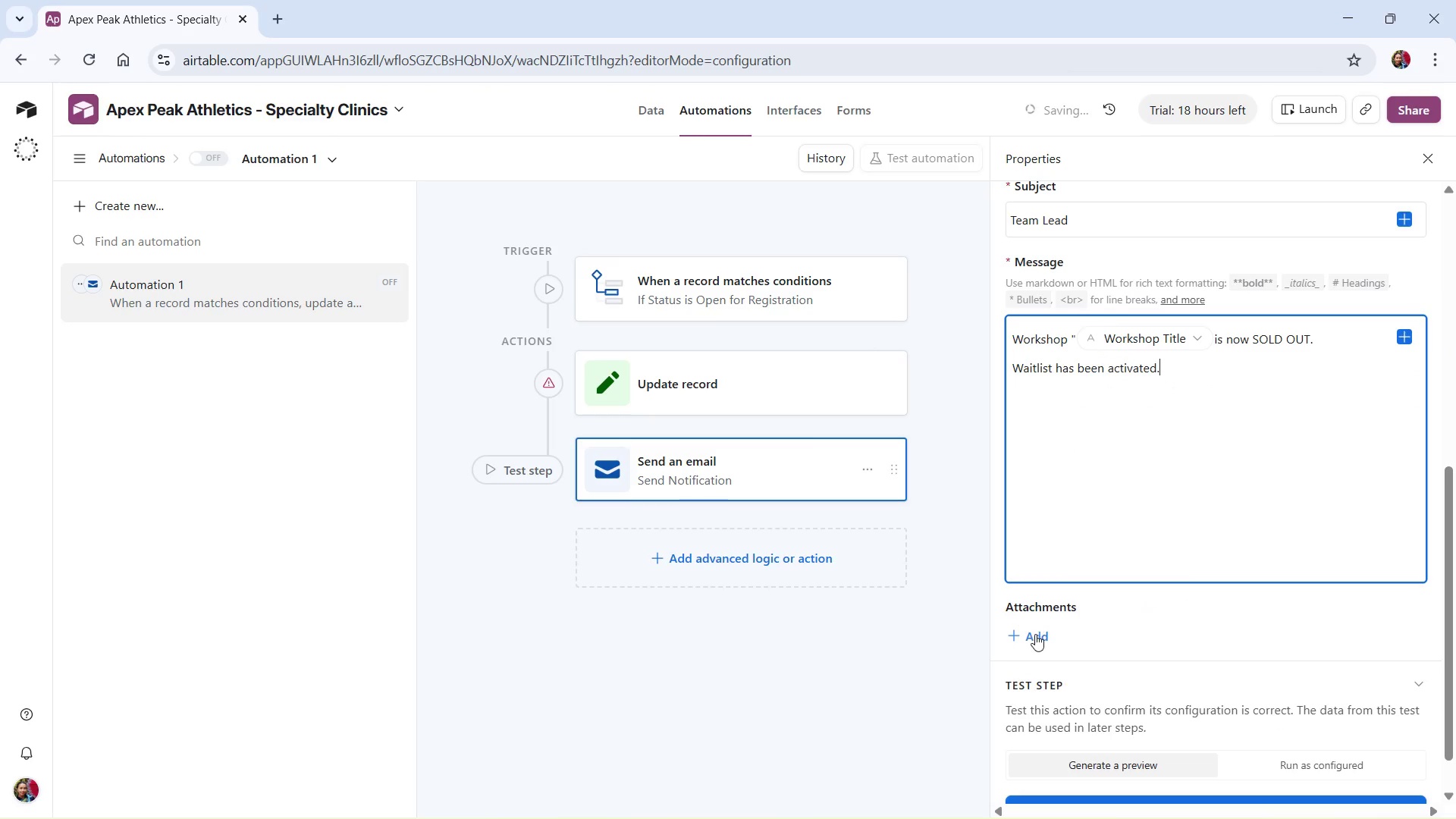 
left_click([1035, 634])
 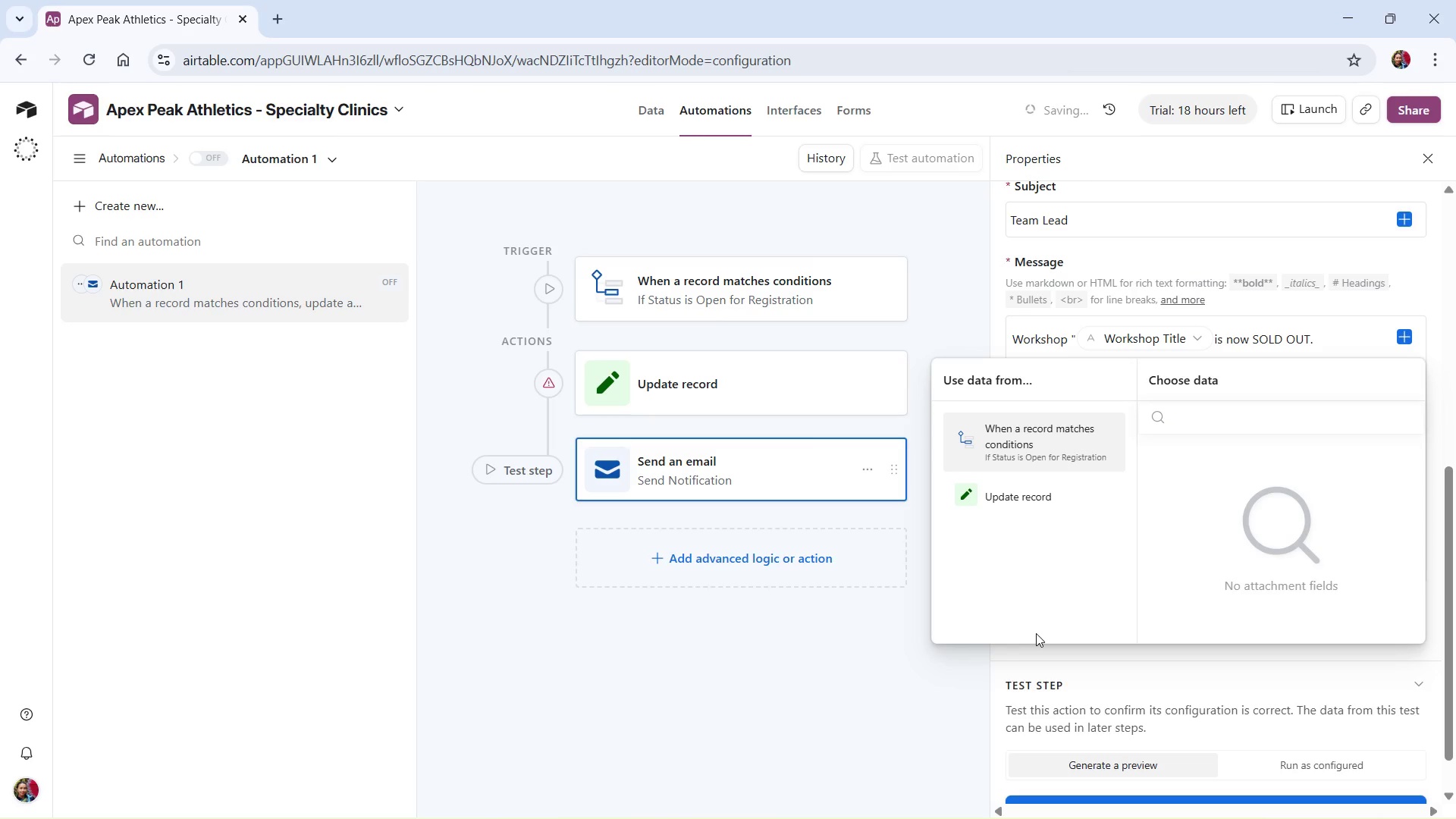 
wait(7.12)
 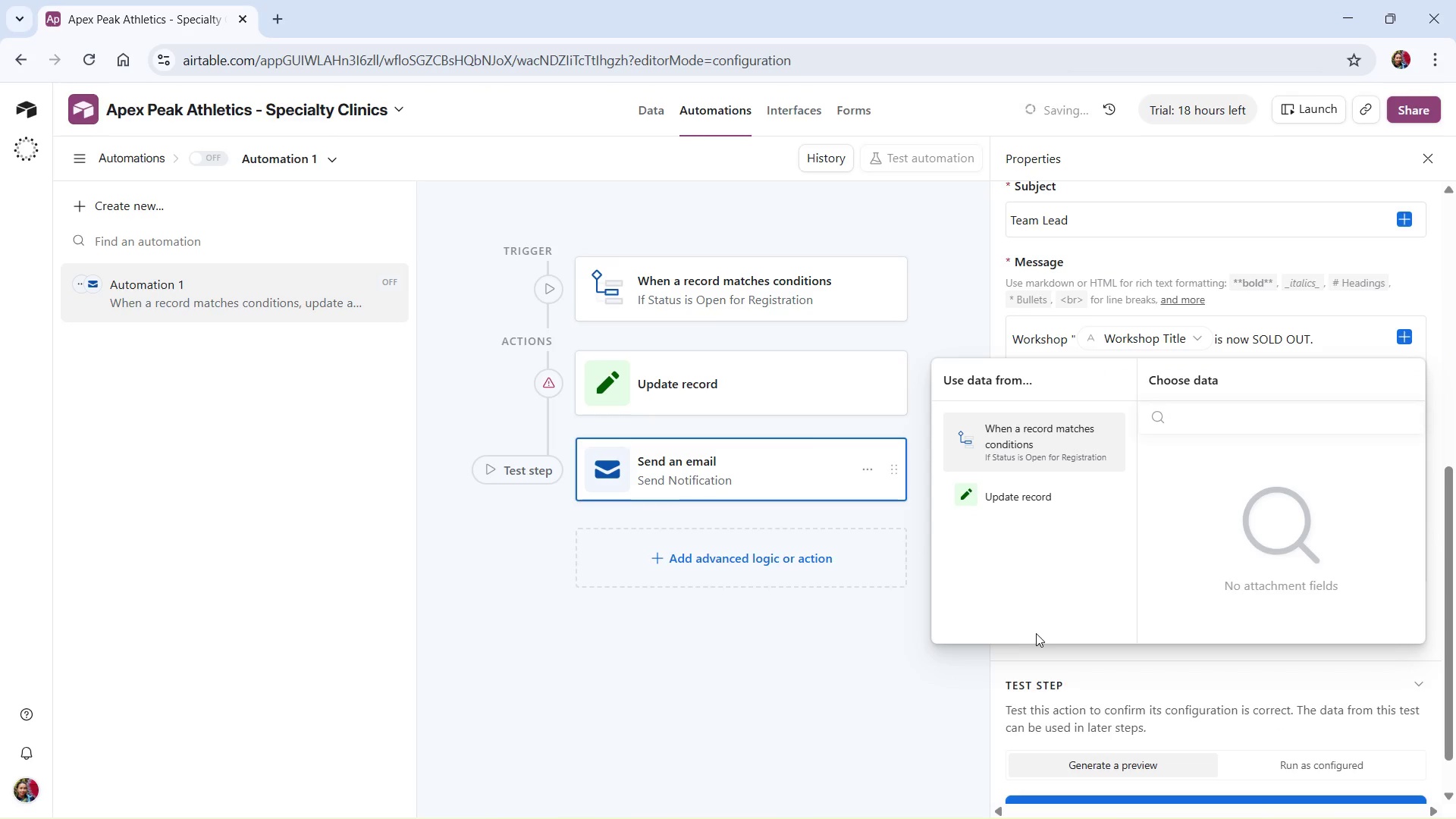 
left_click([1045, 494])
 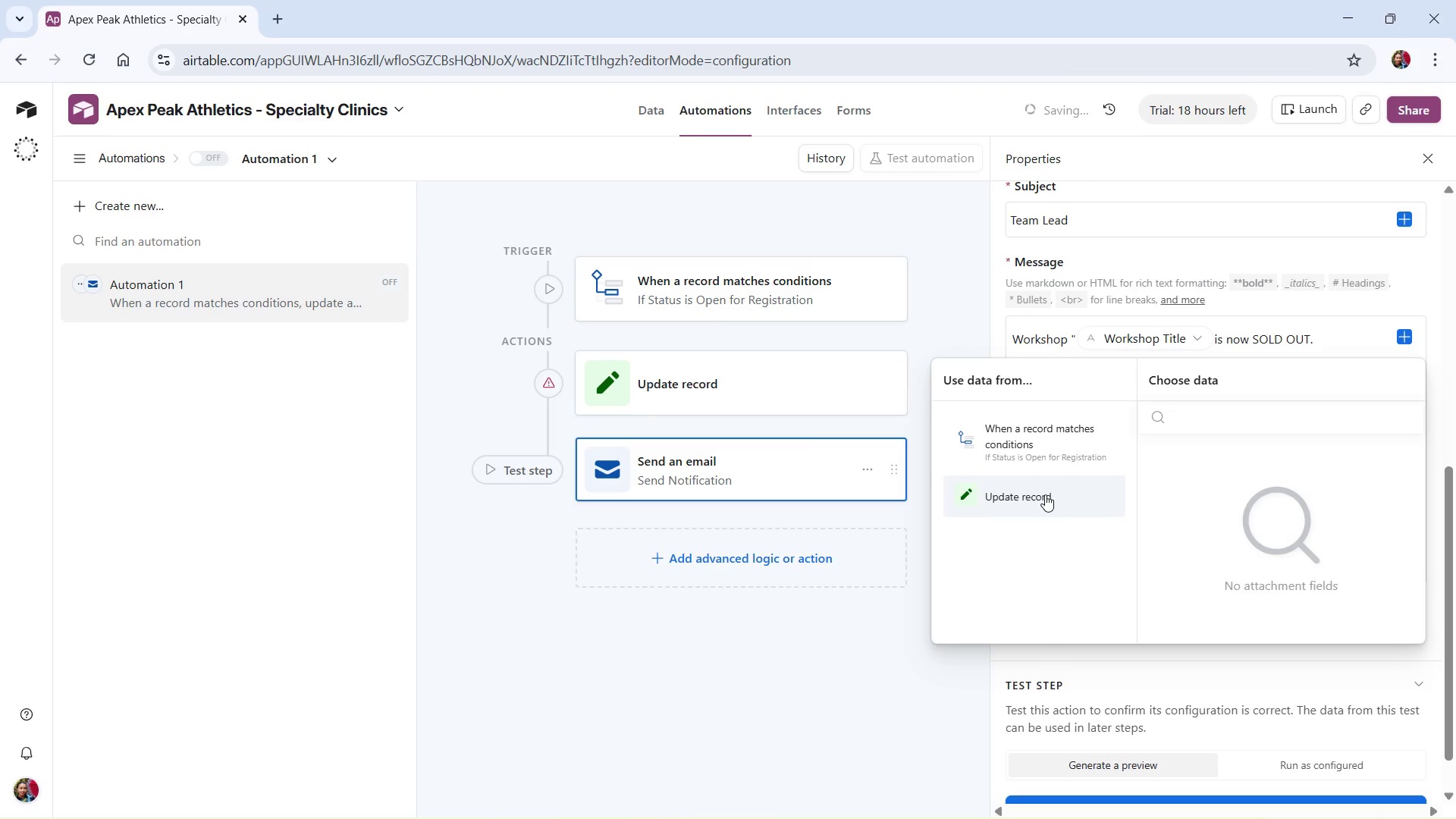 
left_click([1045, 494])
 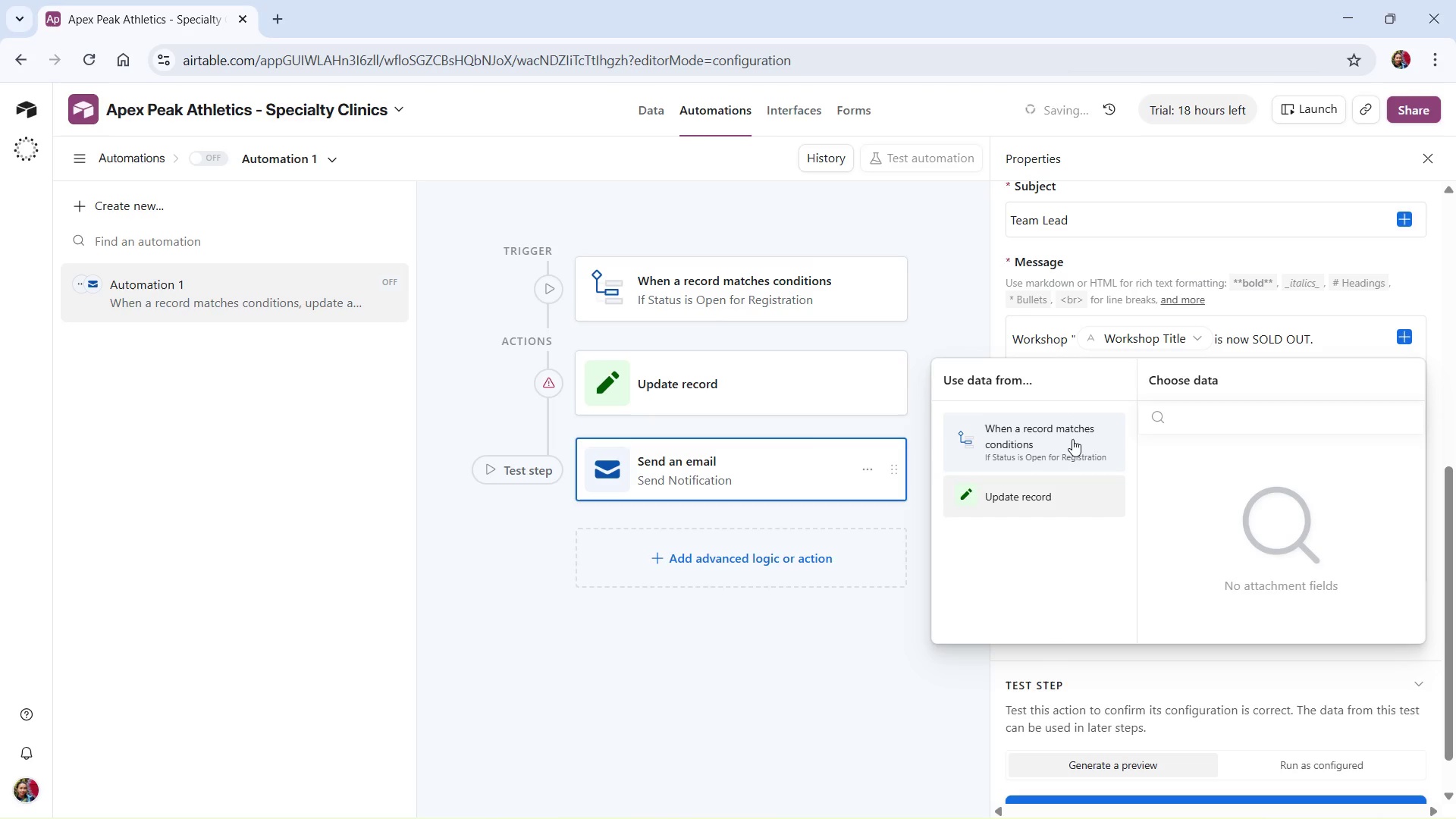 
left_click([1072, 439])
 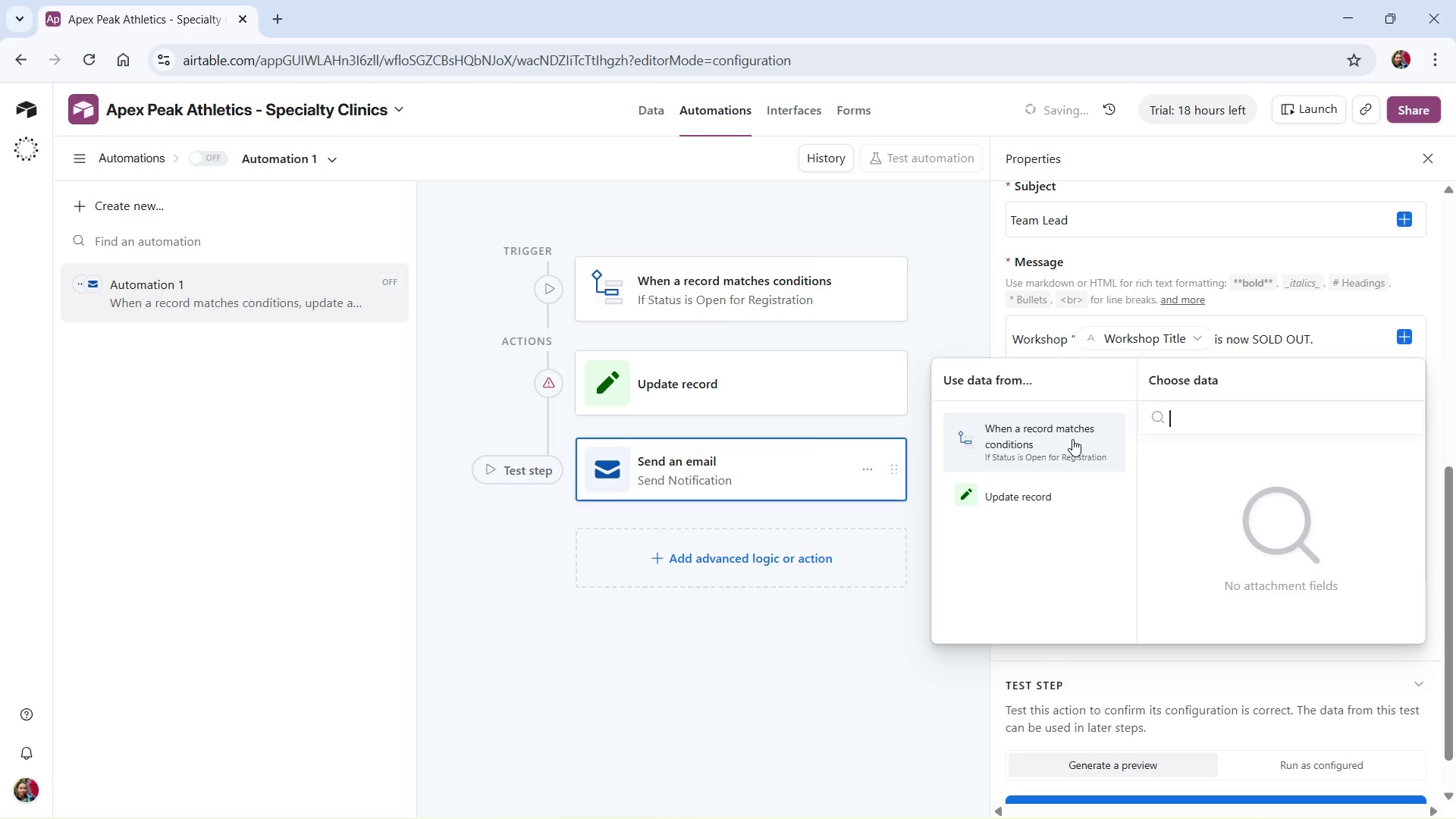 
left_click([1072, 438])
 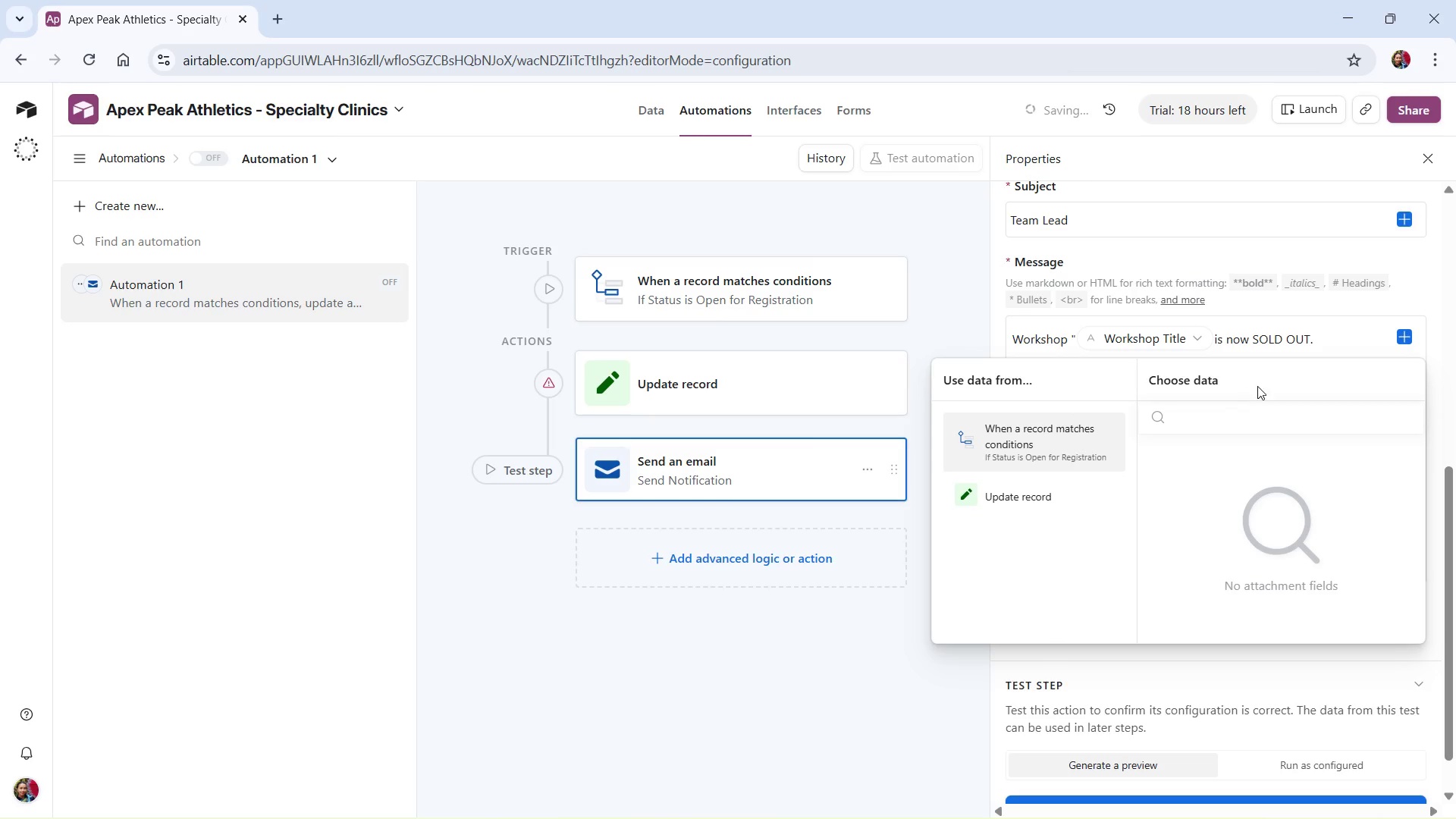 
left_click([1257, 386])
 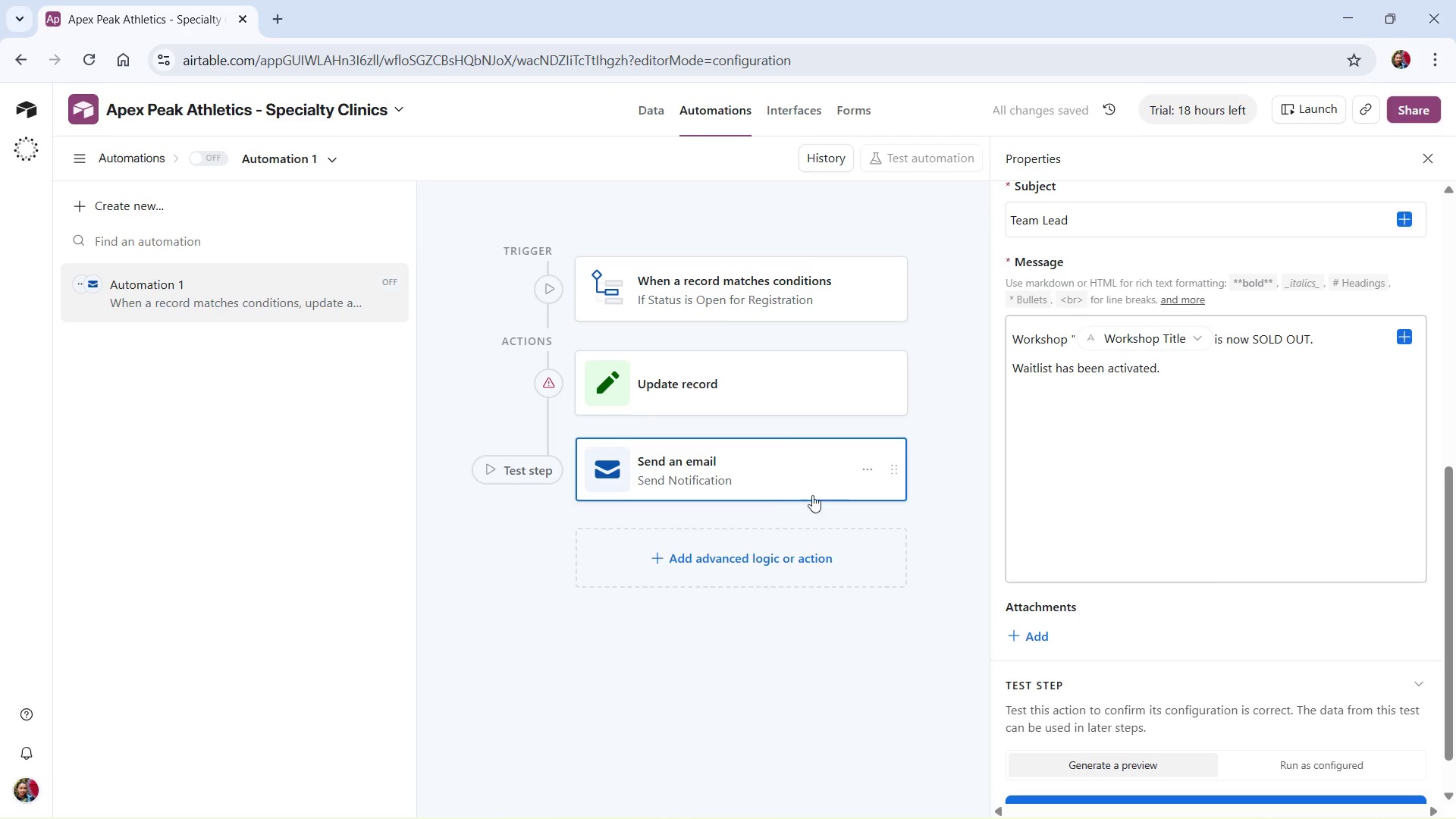 
left_click([726, 285])
 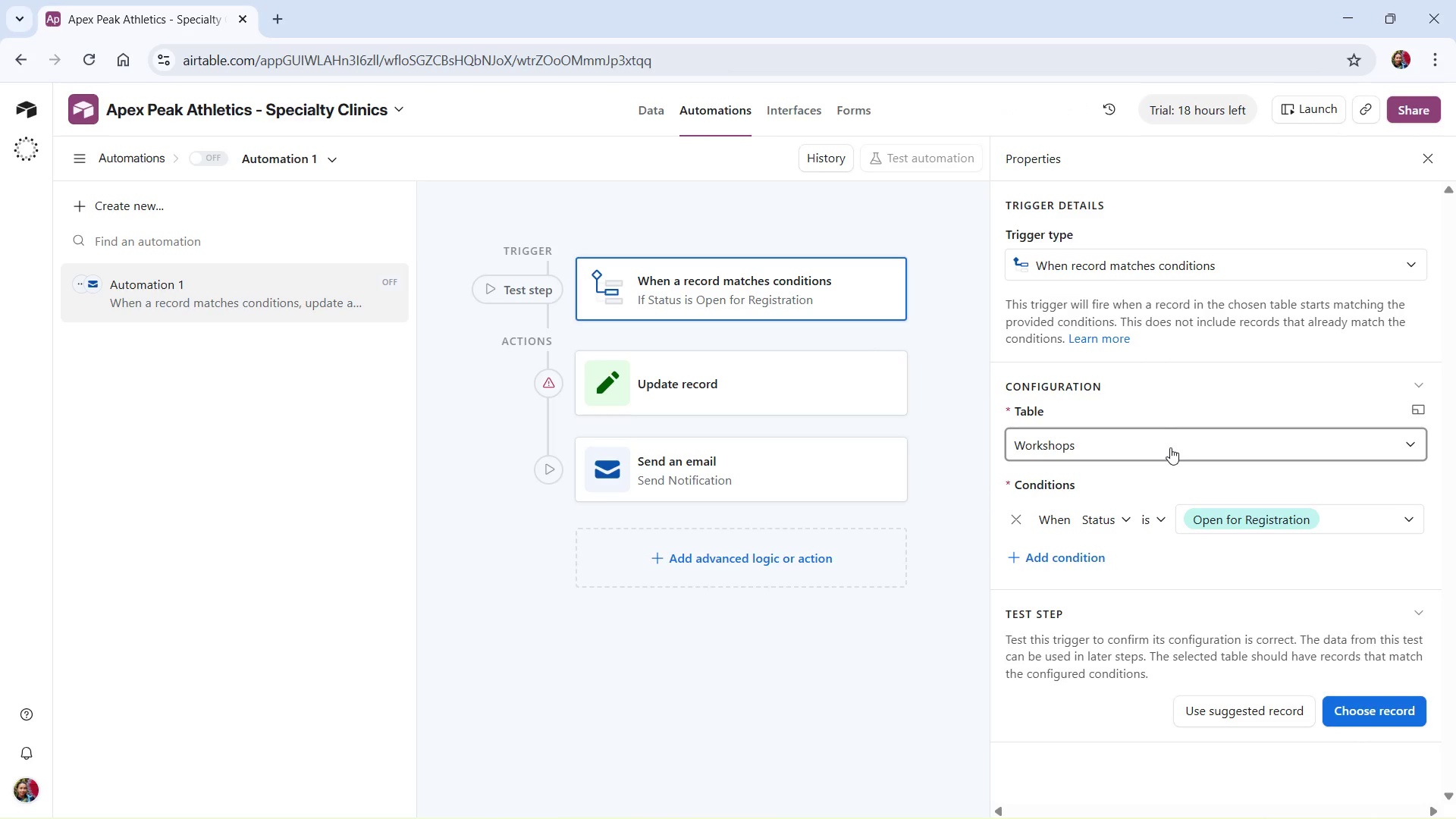 
left_click([1122, 517])
 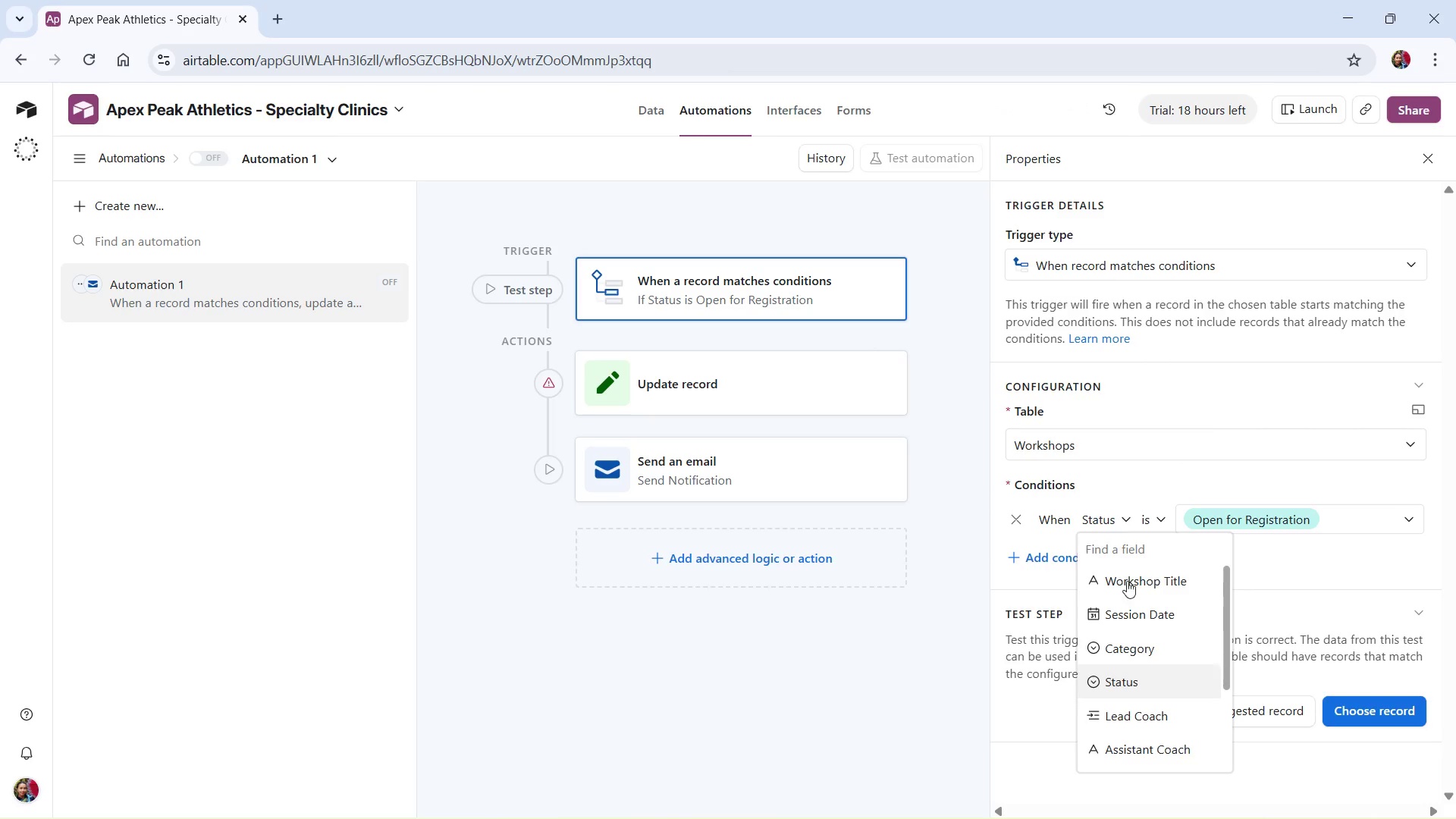 
scroll: coordinate [1127, 695], scroll_direction: down, amount: 2.0
 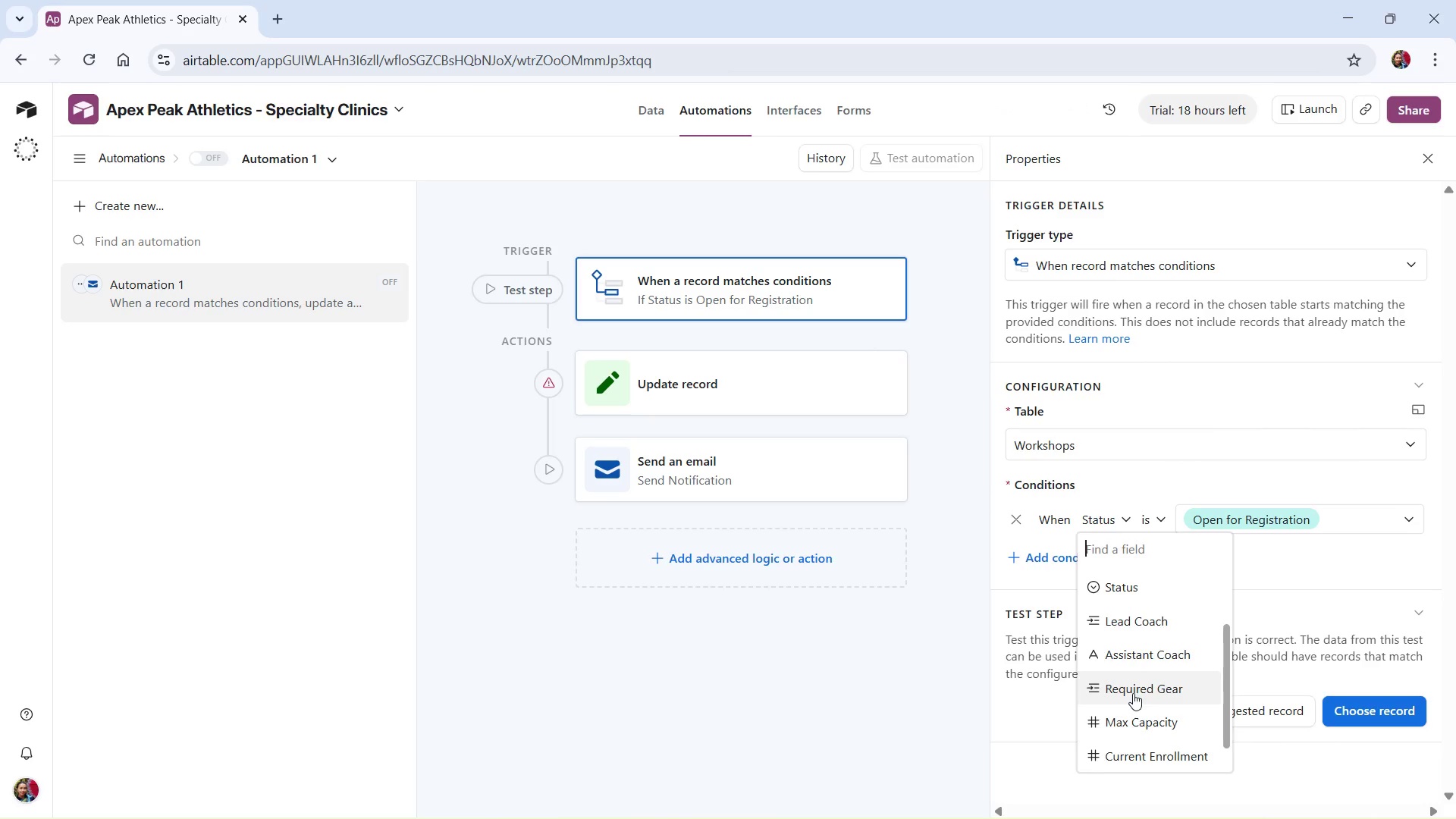 
scroll: coordinate [1137, 693], scroll_direction: up, amount: 3.0
 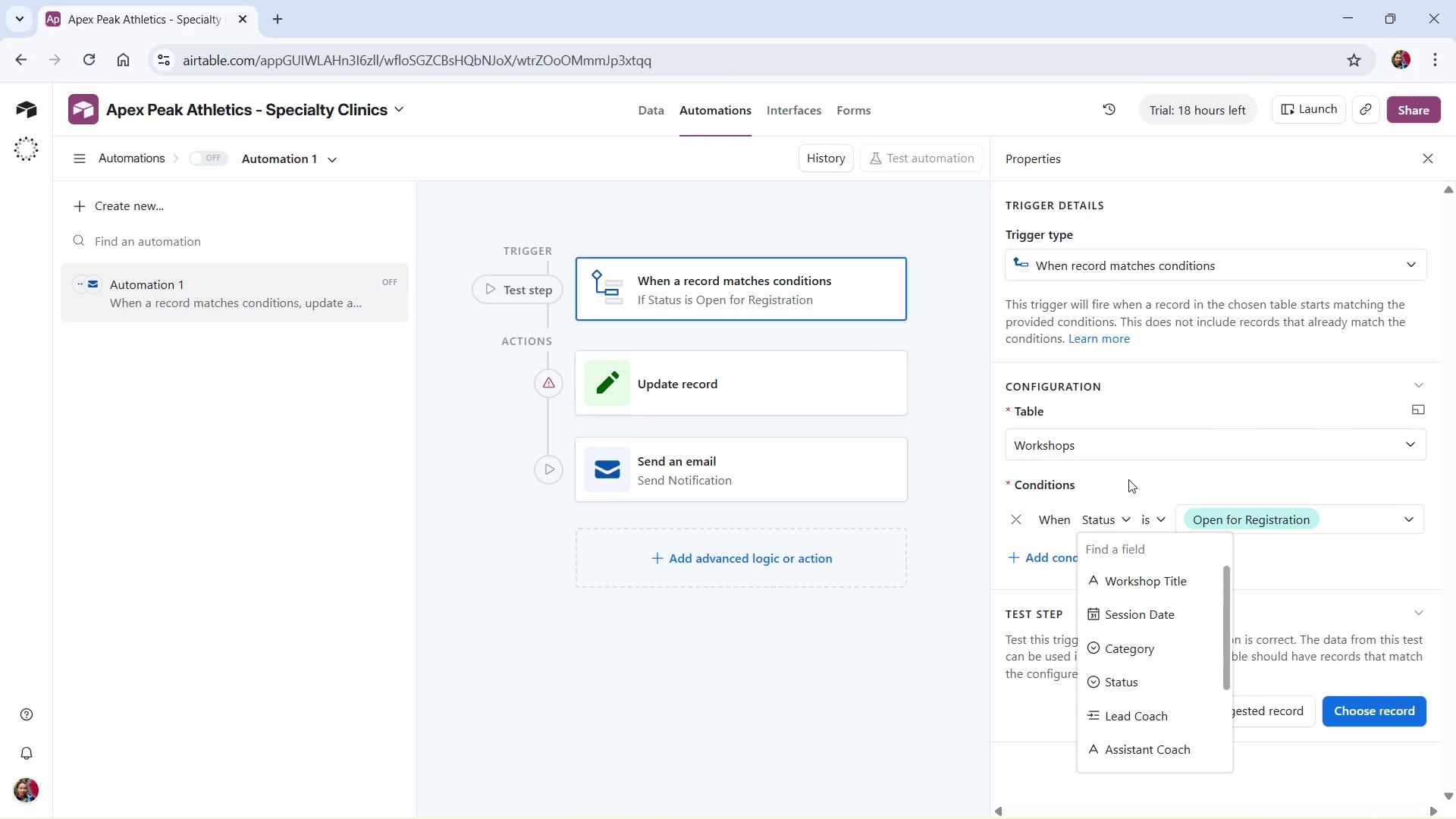 
left_click([1128, 479])
 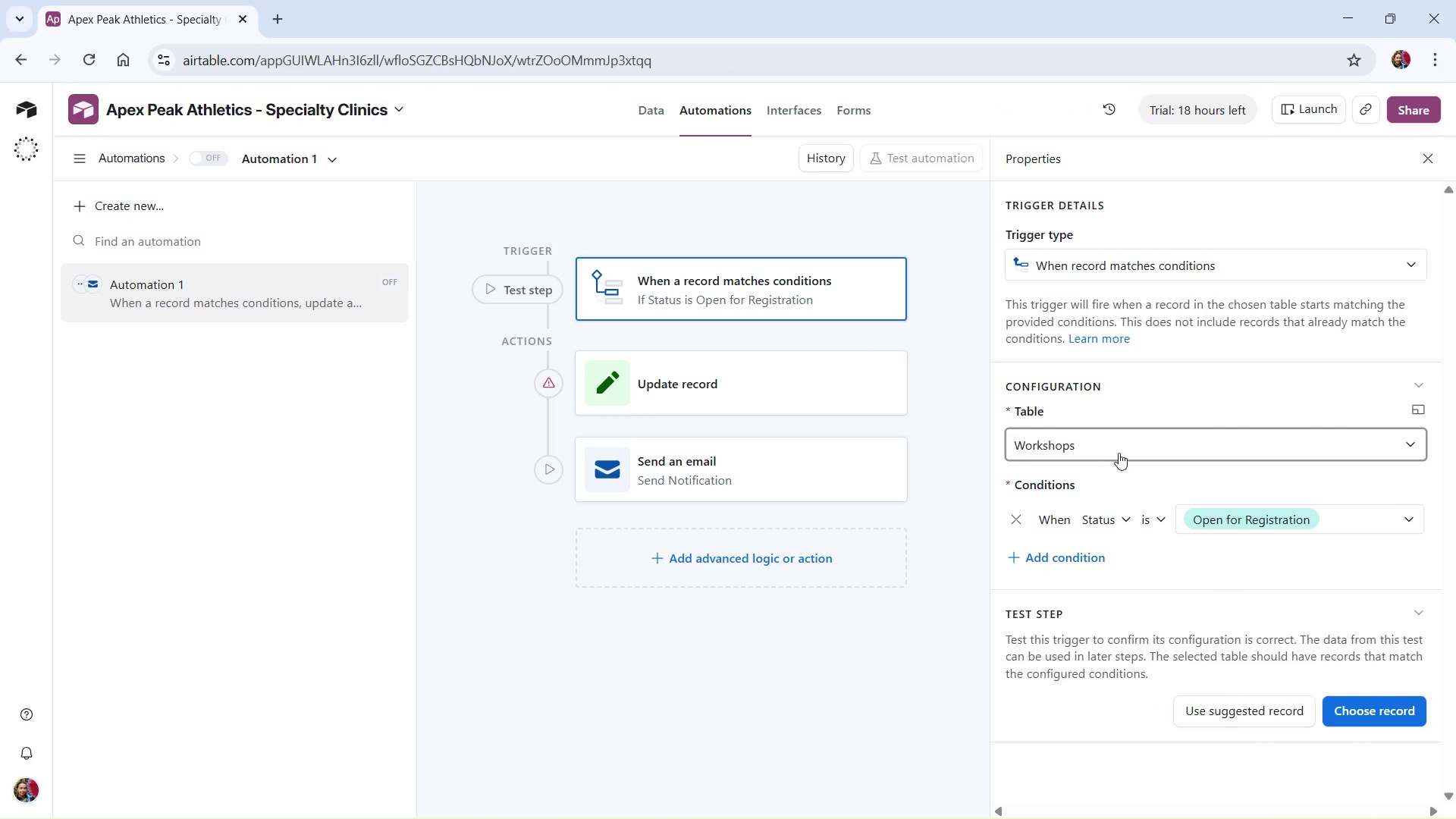 
scroll: coordinate [1192, 594], scroll_direction: down, amount: 3.0
 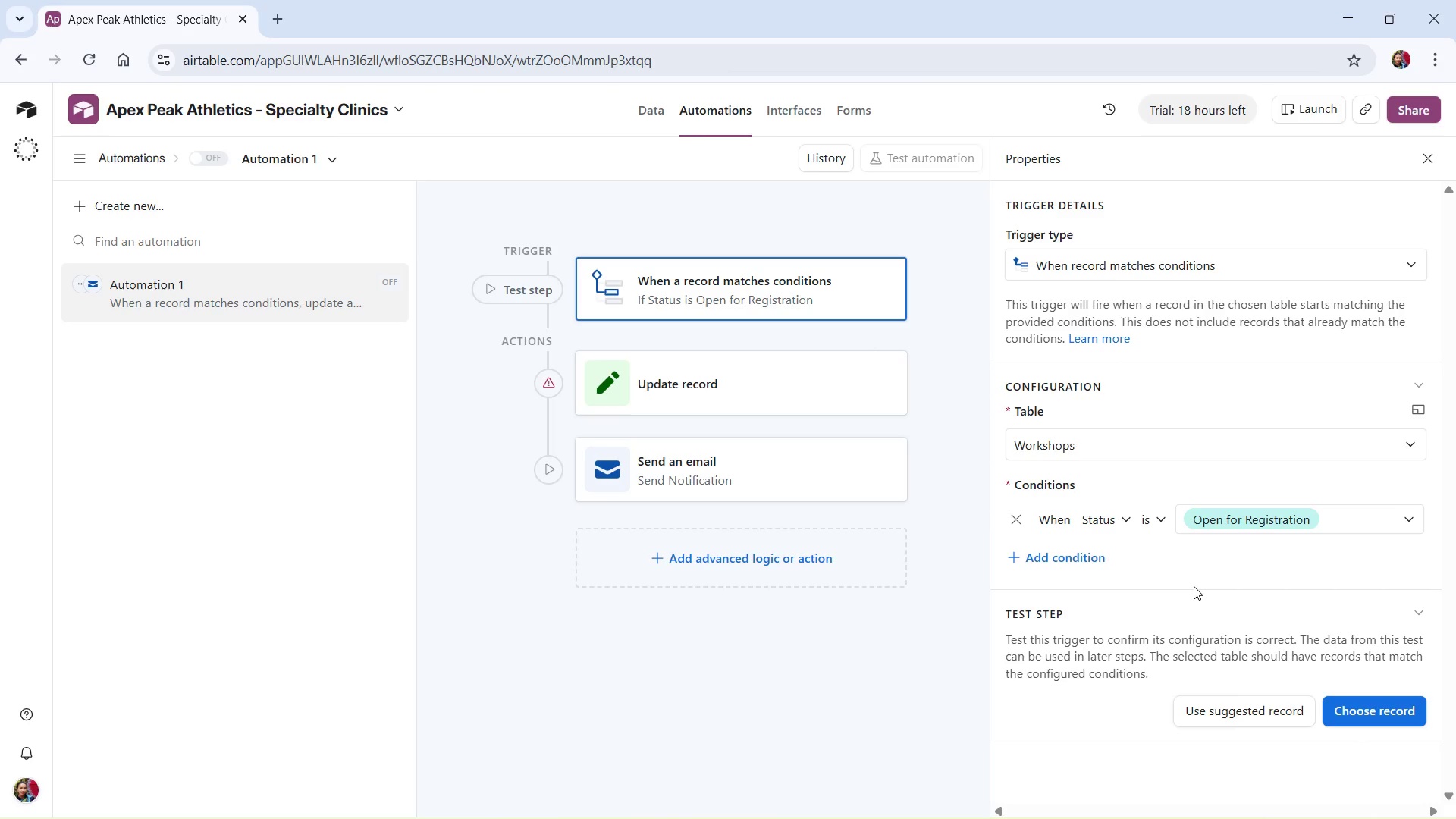 
scroll: coordinate [1194, 586], scroll_direction: up, amount: 4.0
 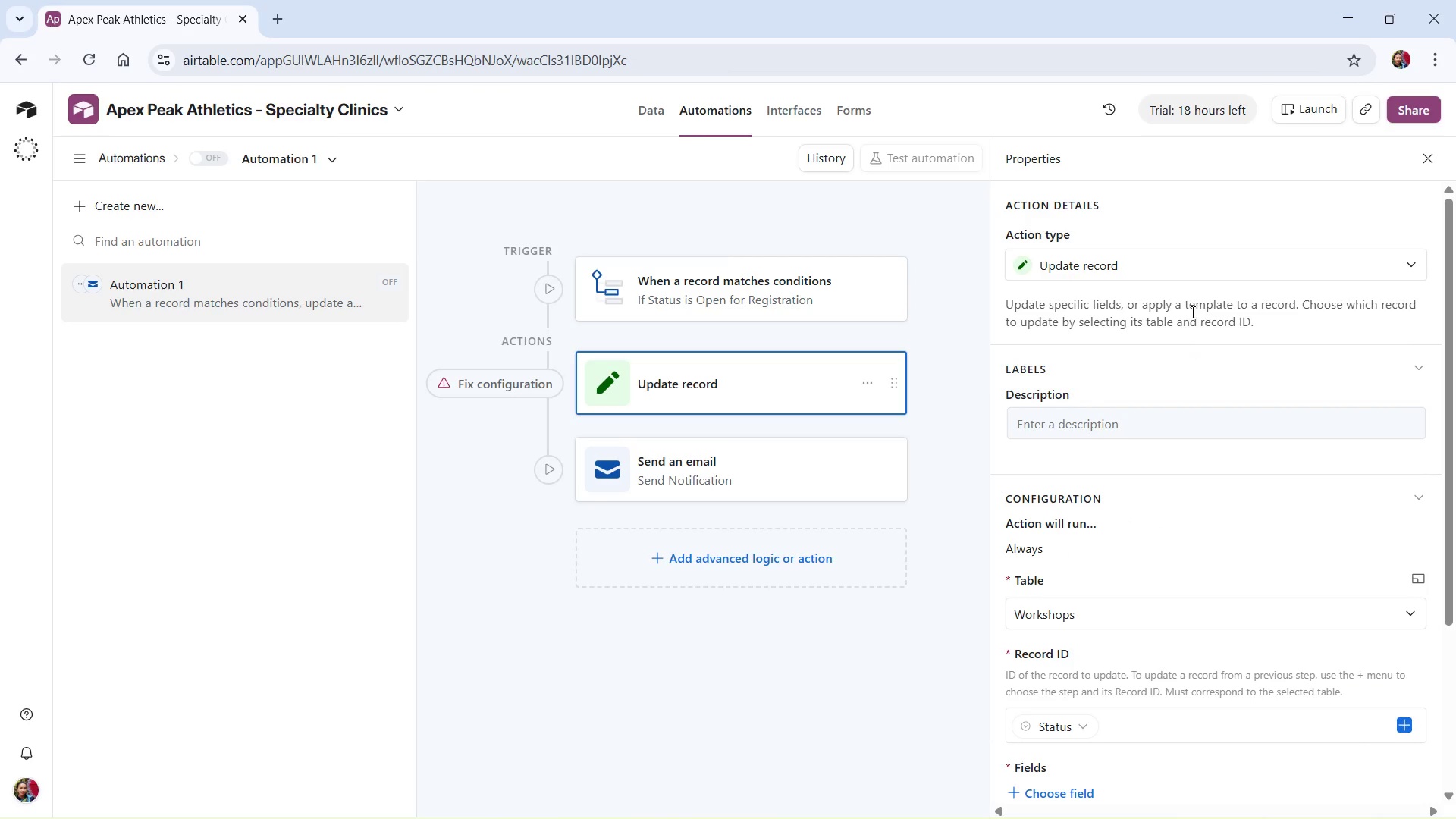 
wait(7.64)
 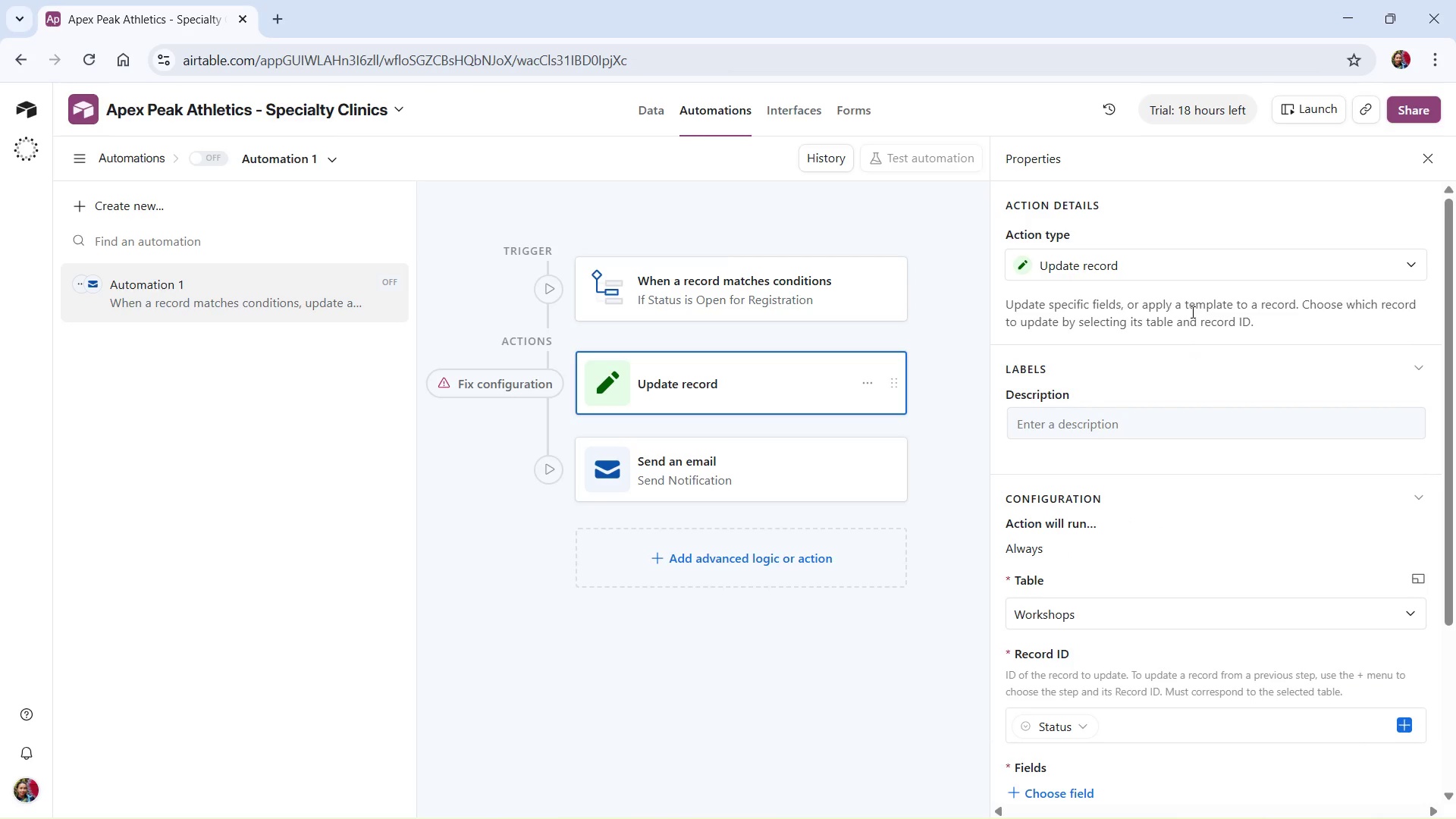 
scroll: coordinate [1230, 541], scroll_direction: down, amount: 2.0
 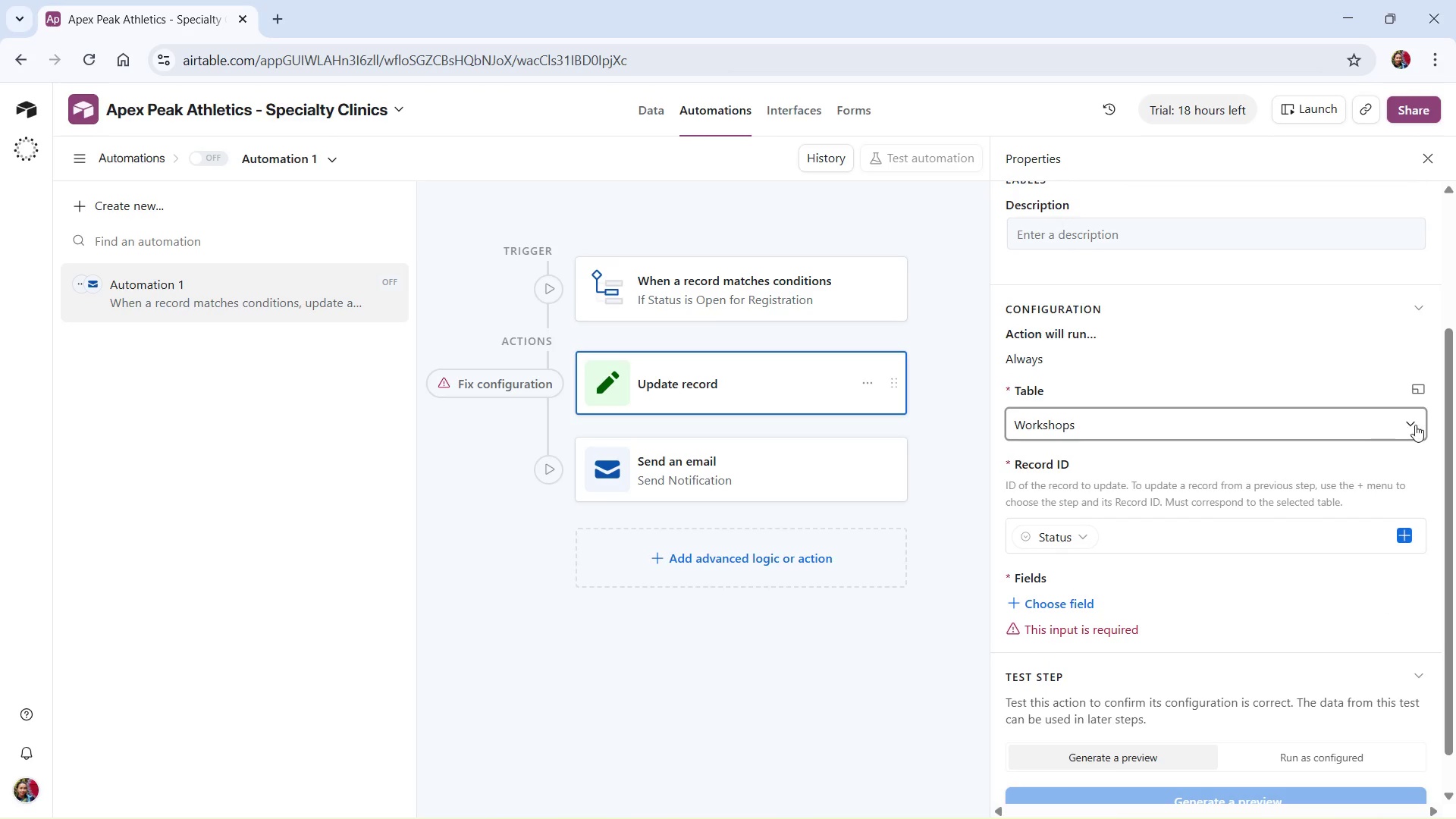 
left_click([1416, 424])
 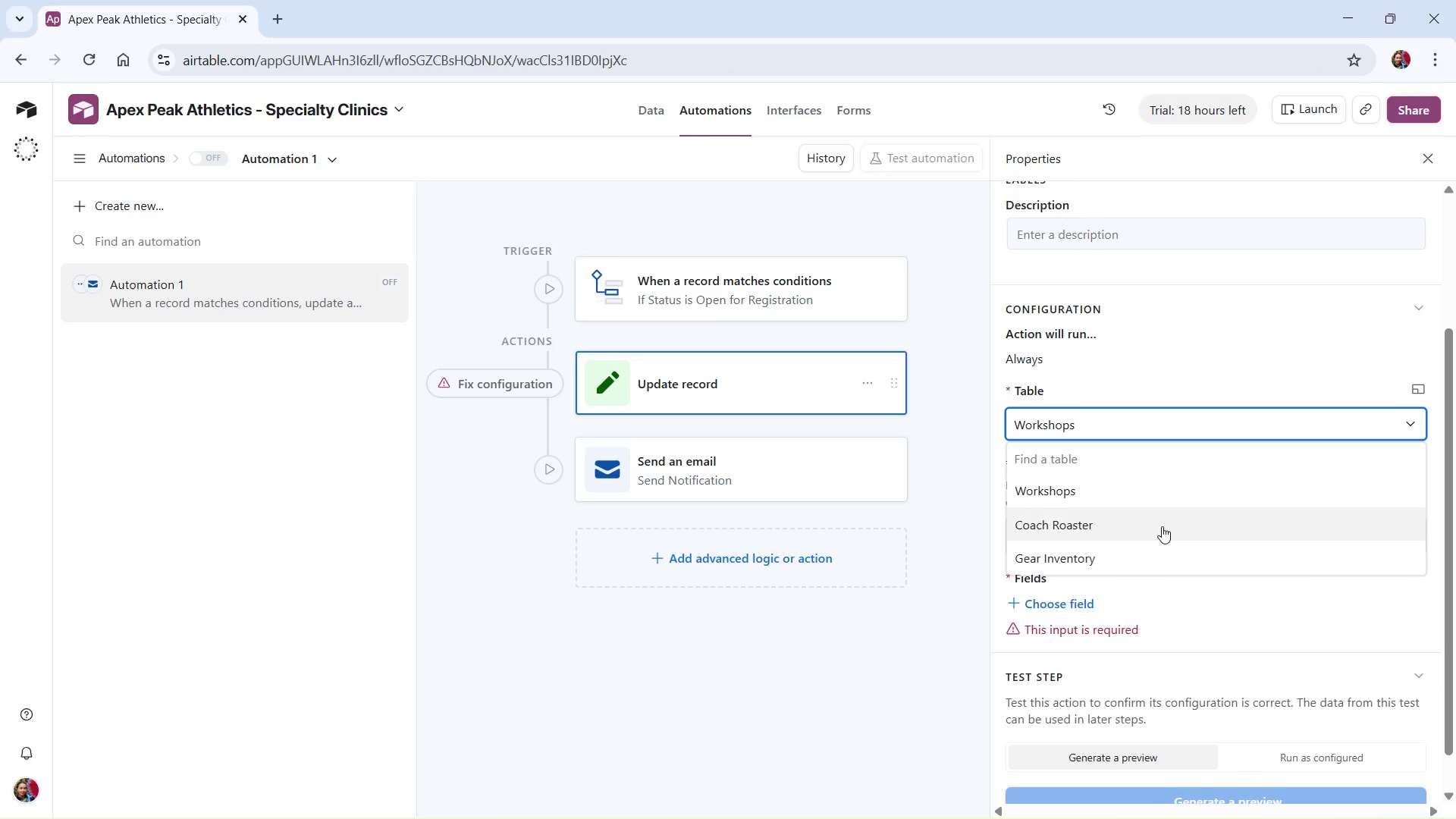 
scroll: coordinate [1161, 526], scroll_direction: down, amount: 2.0
 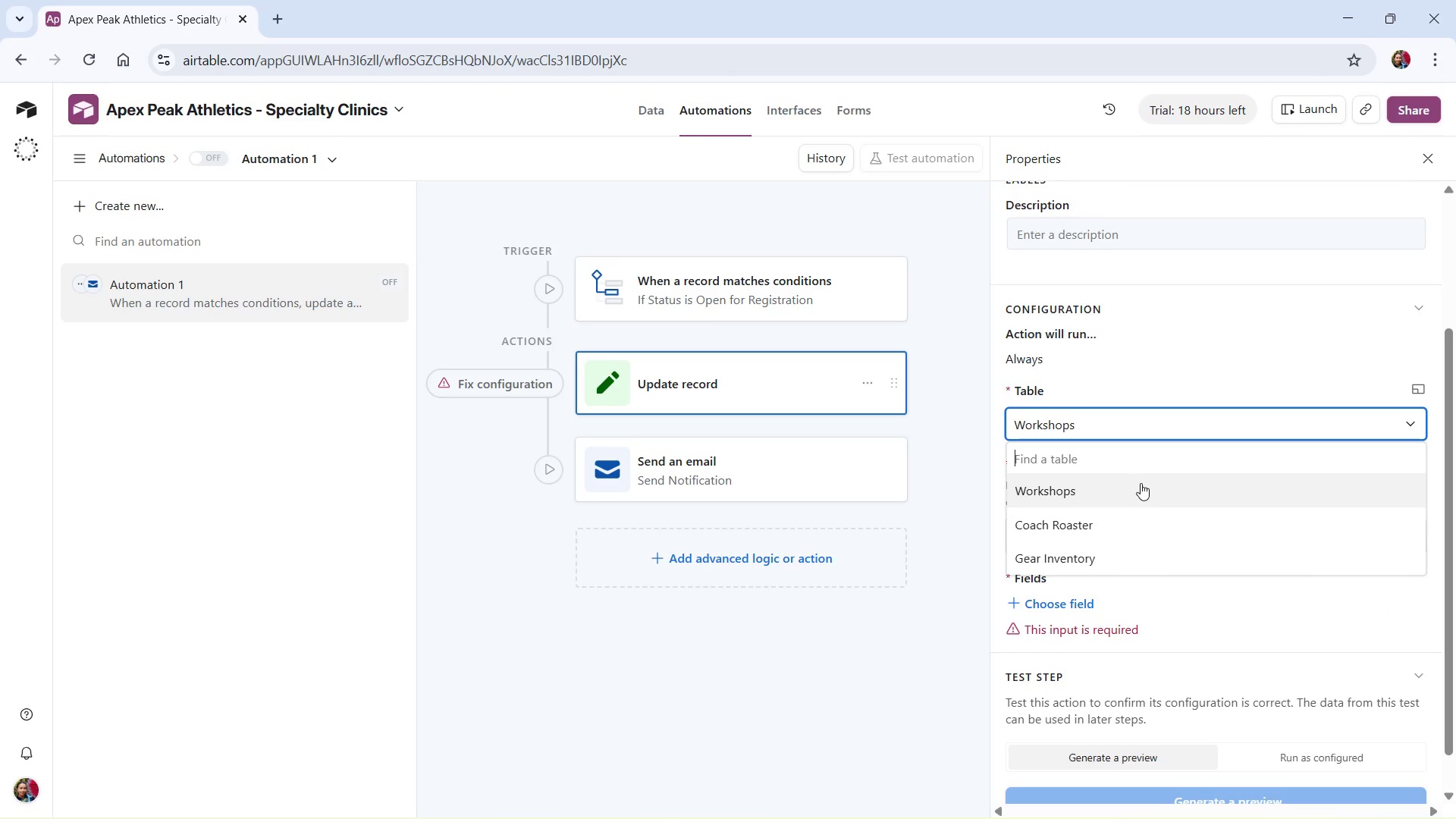 
left_click([1141, 483])
 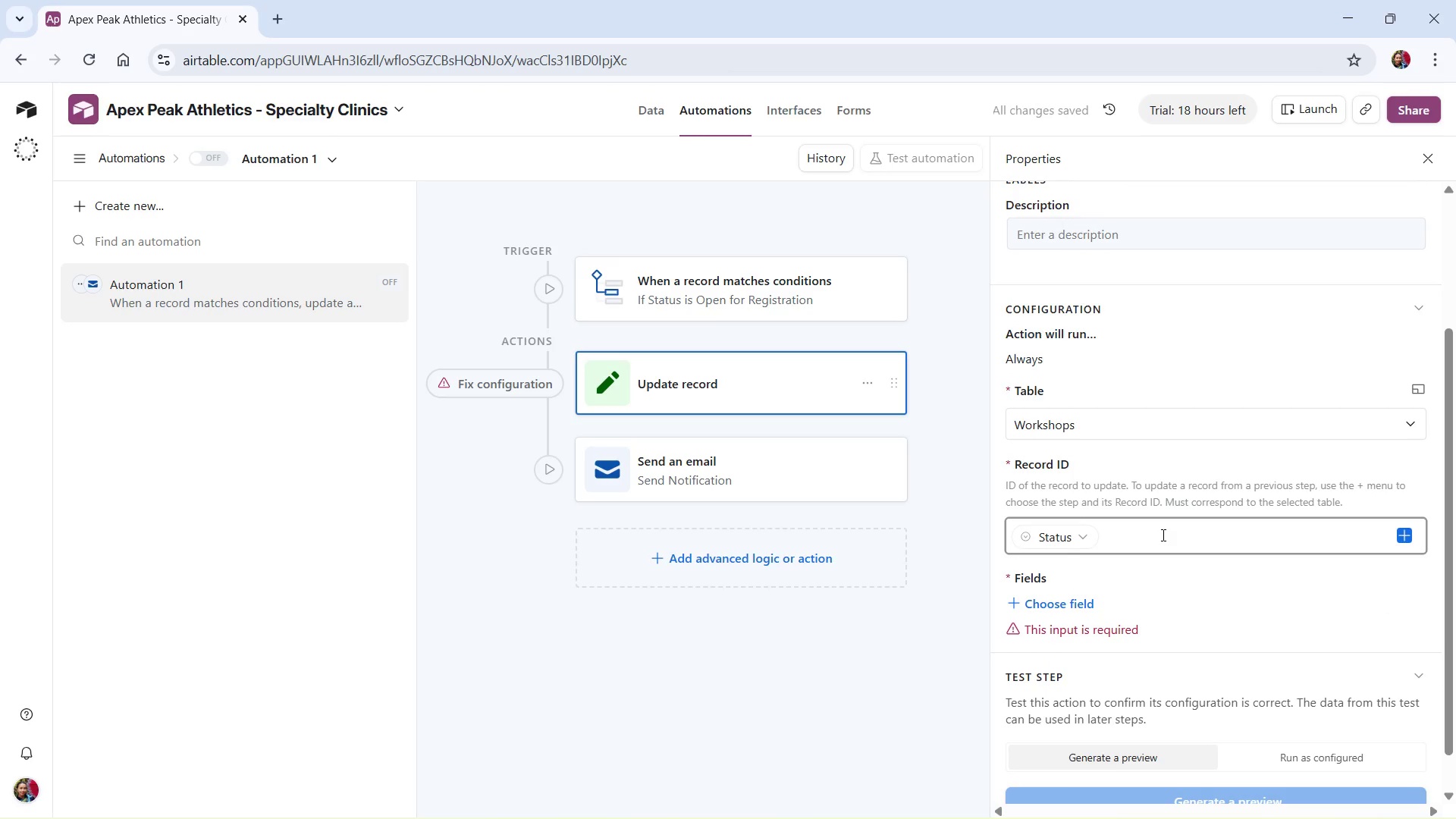 
left_click([1079, 601])
 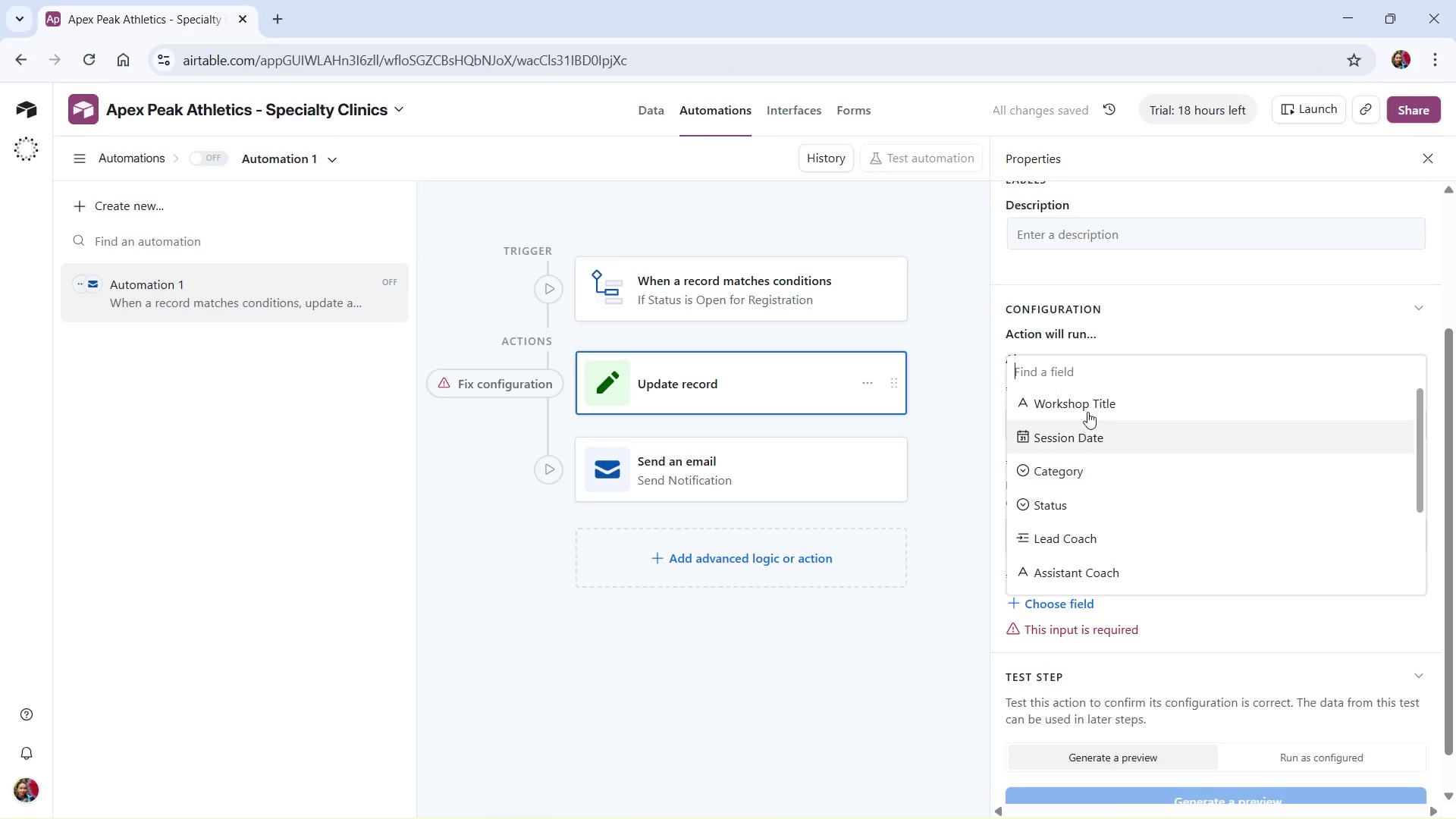 
scroll: coordinate [1097, 459], scroll_direction: down, amount: 2.0
 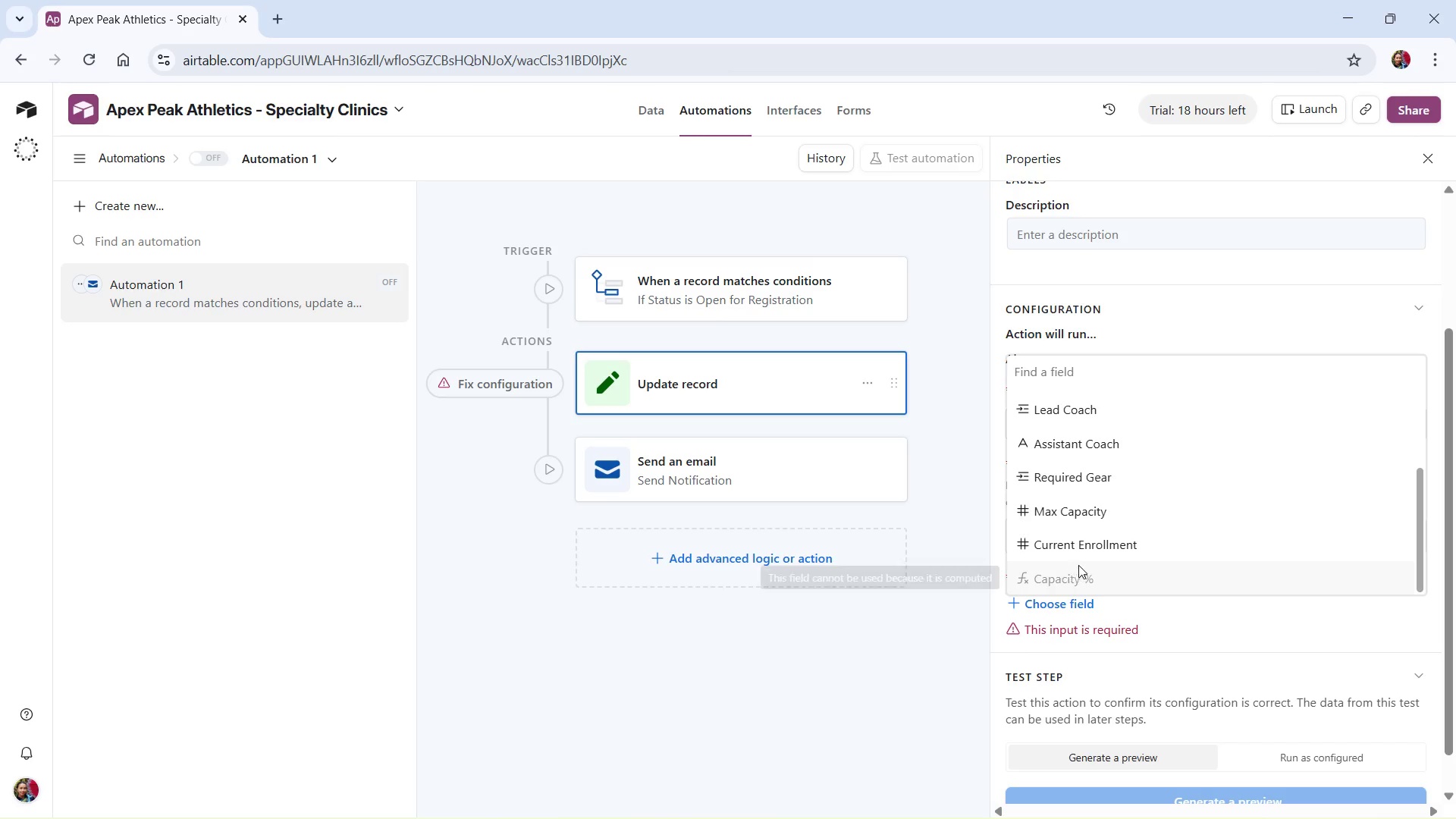 
scroll: coordinate [1087, 548], scroll_direction: up, amount: 4.0
 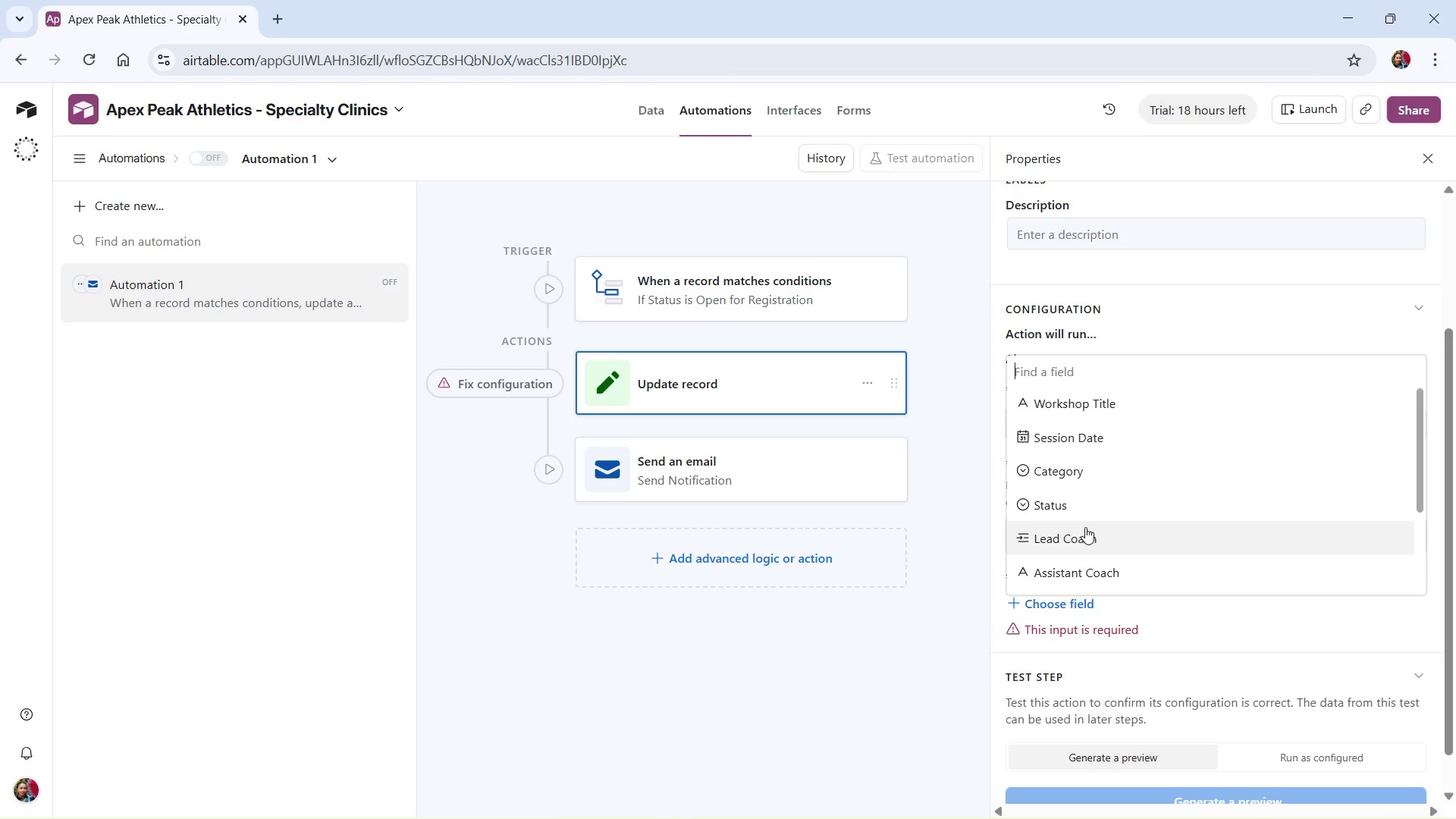 
mouse_move([1100, 509])
 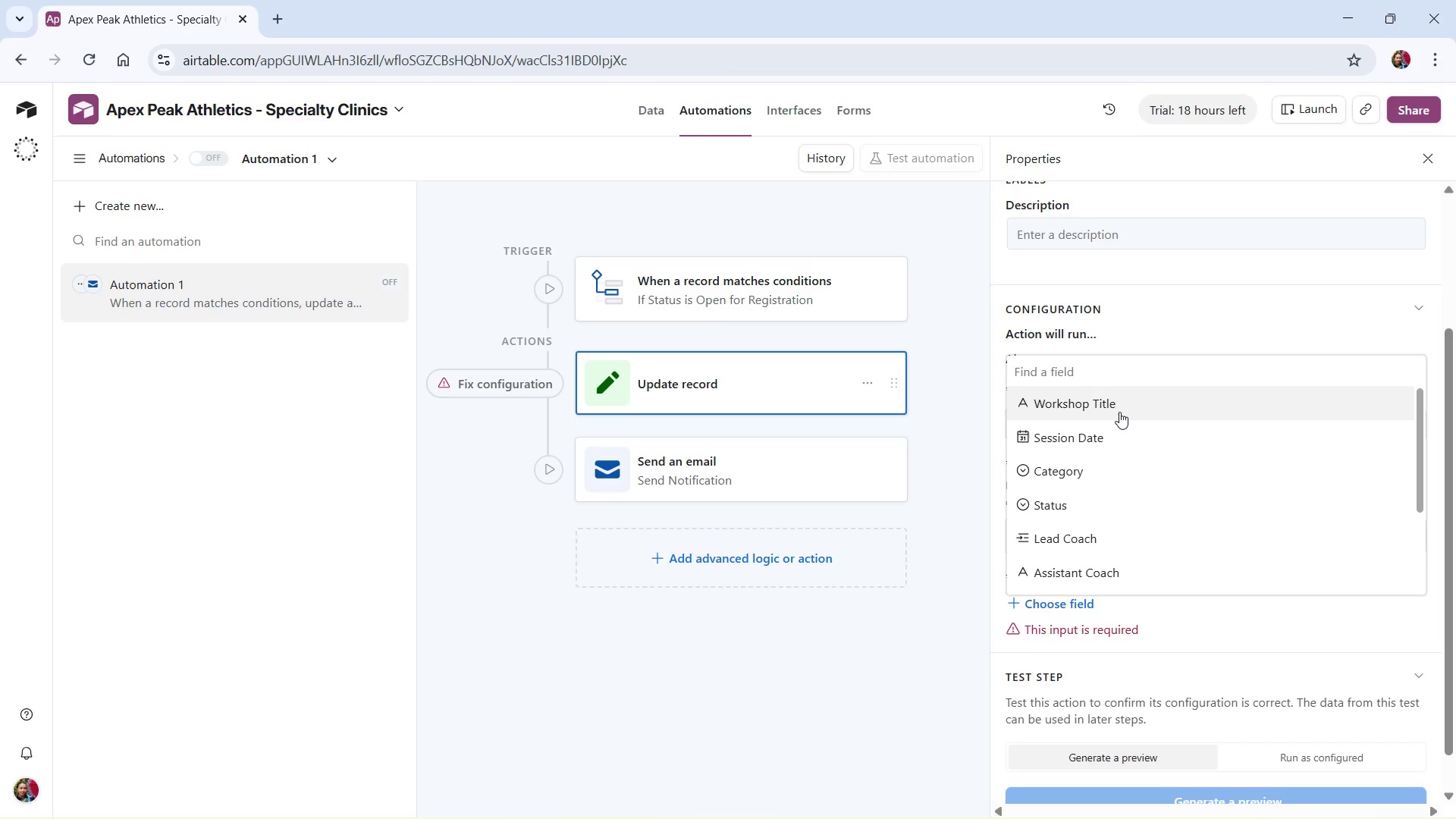 
left_click([1119, 412])
 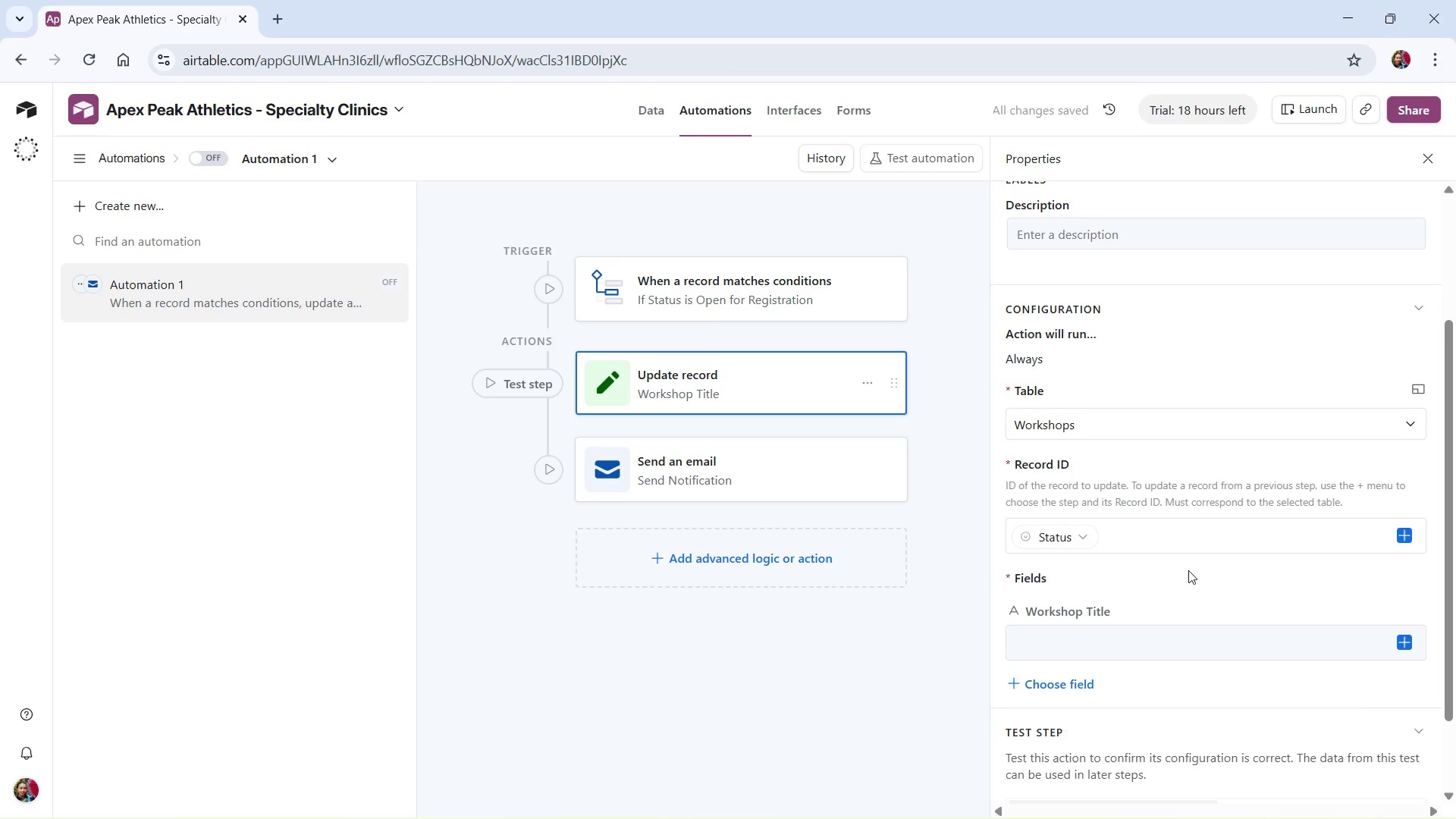 
scroll: coordinate [1179, 582], scroll_direction: down, amount: 2.0
 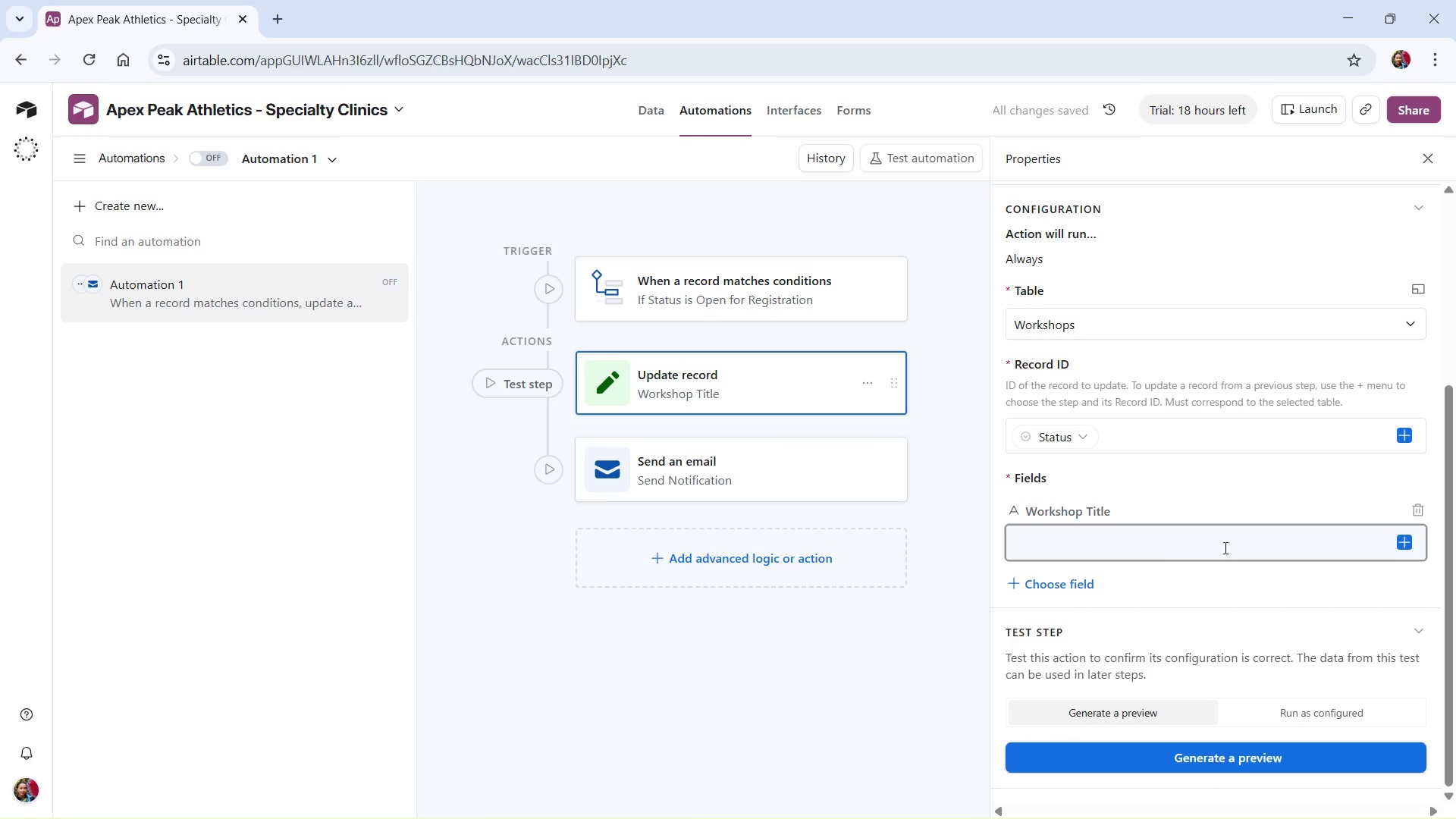 
left_click([1410, 541])
 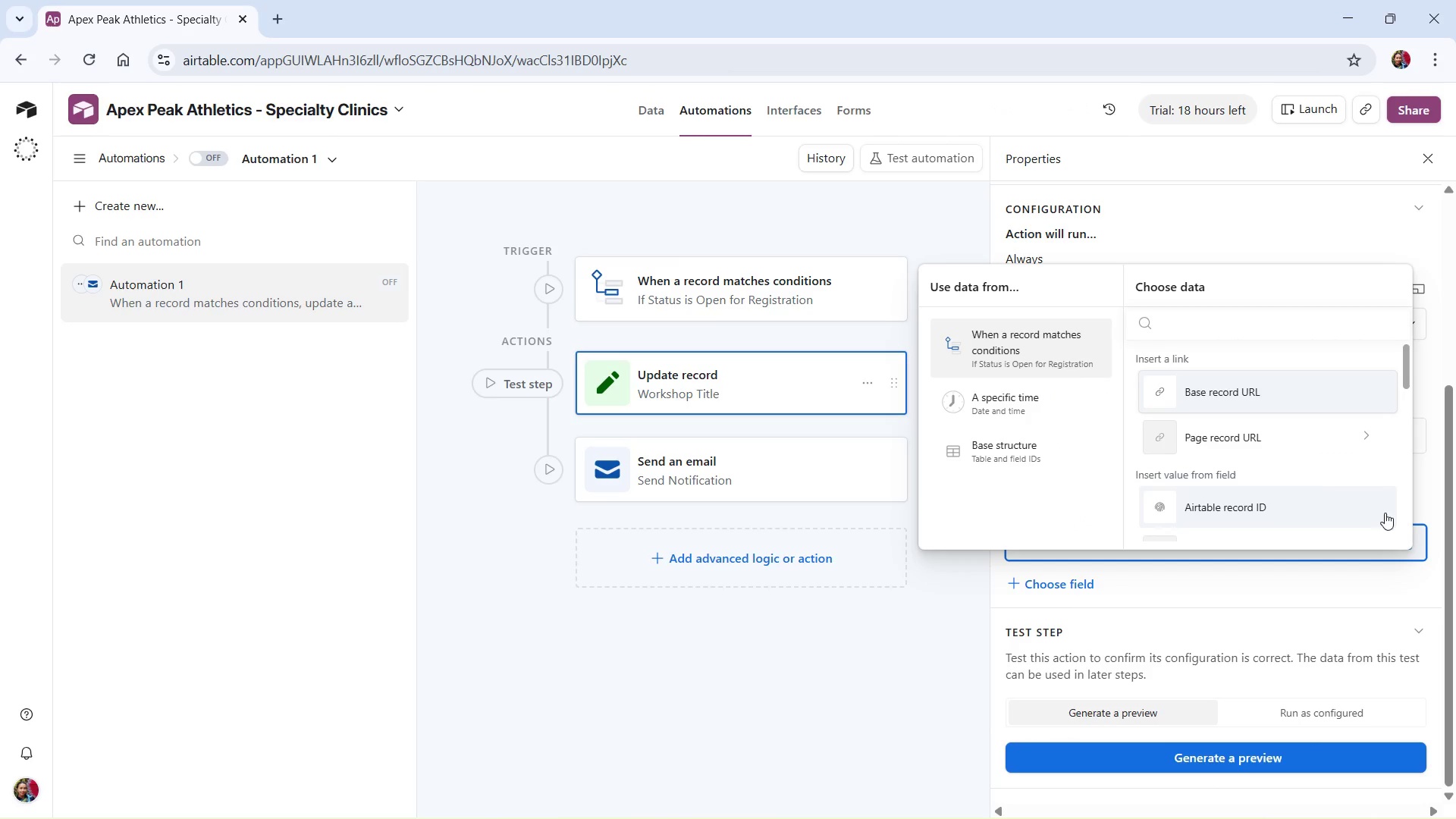 
scroll: coordinate [1322, 496], scroll_direction: down, amount: 3.0
 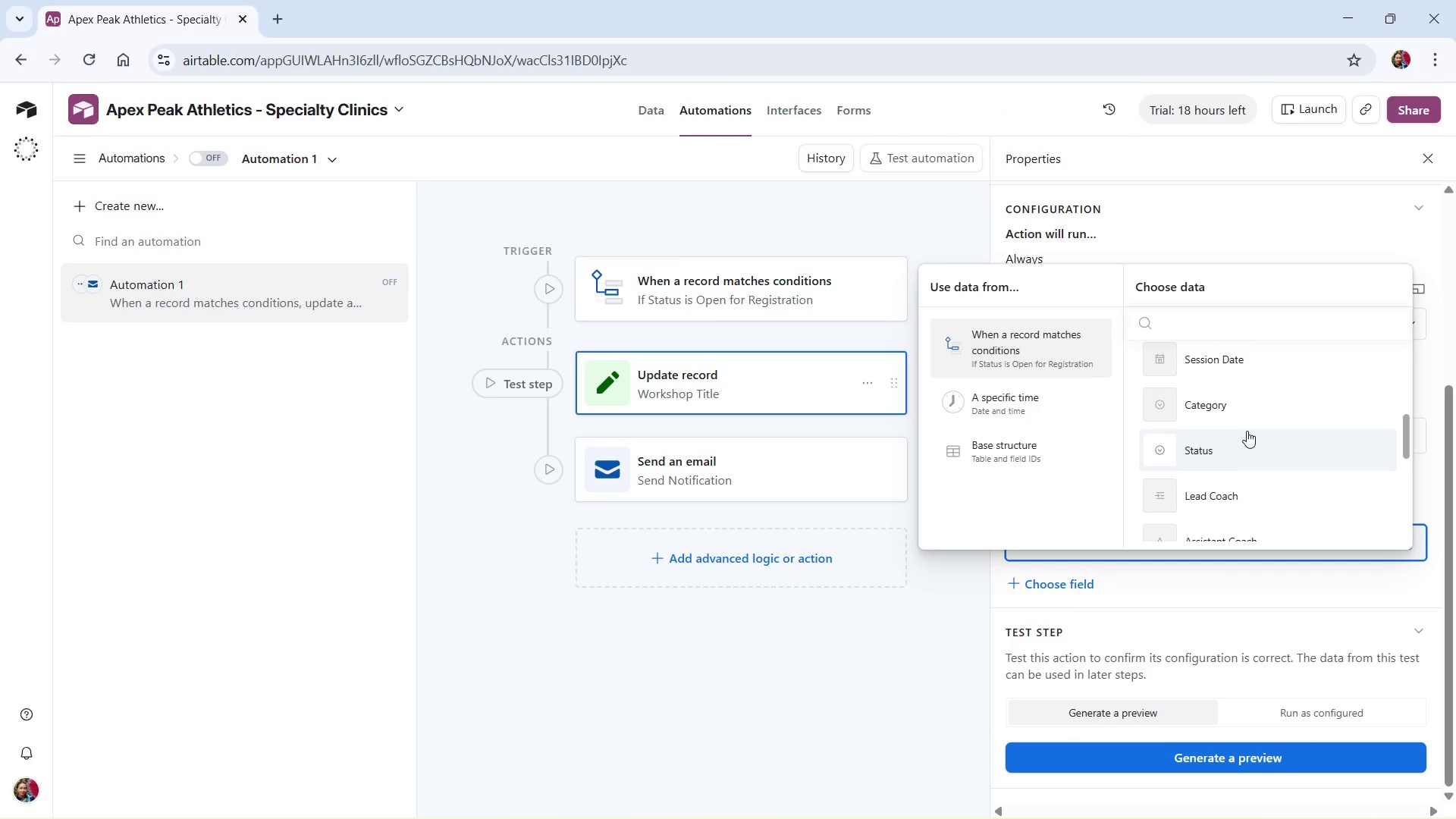 
scroll: coordinate [1247, 431], scroll_direction: up, amount: 1.0
 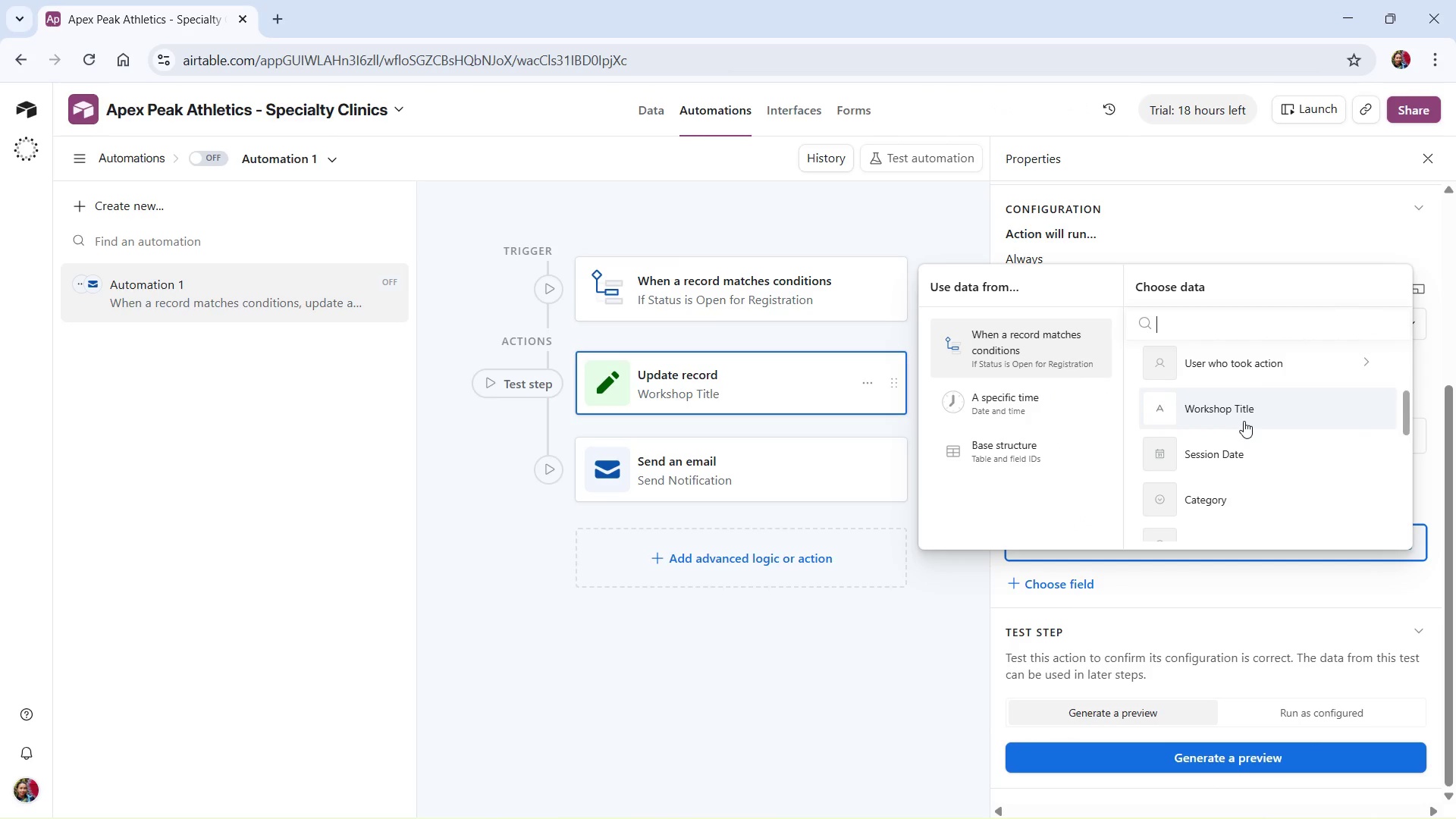 
left_click([1244, 420])
 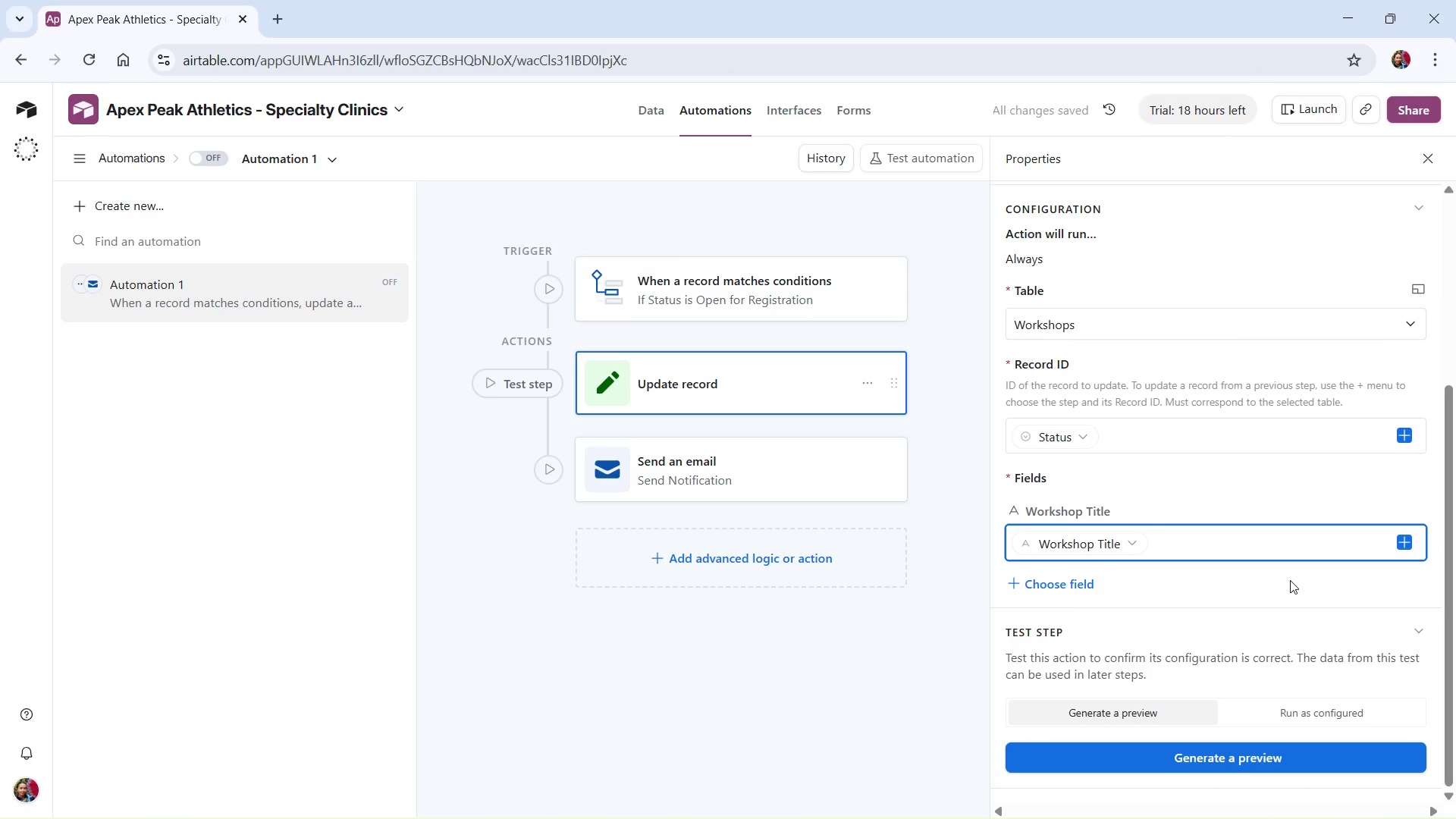 
scroll: coordinate [1289, 582], scroll_direction: down, amount: 2.0
 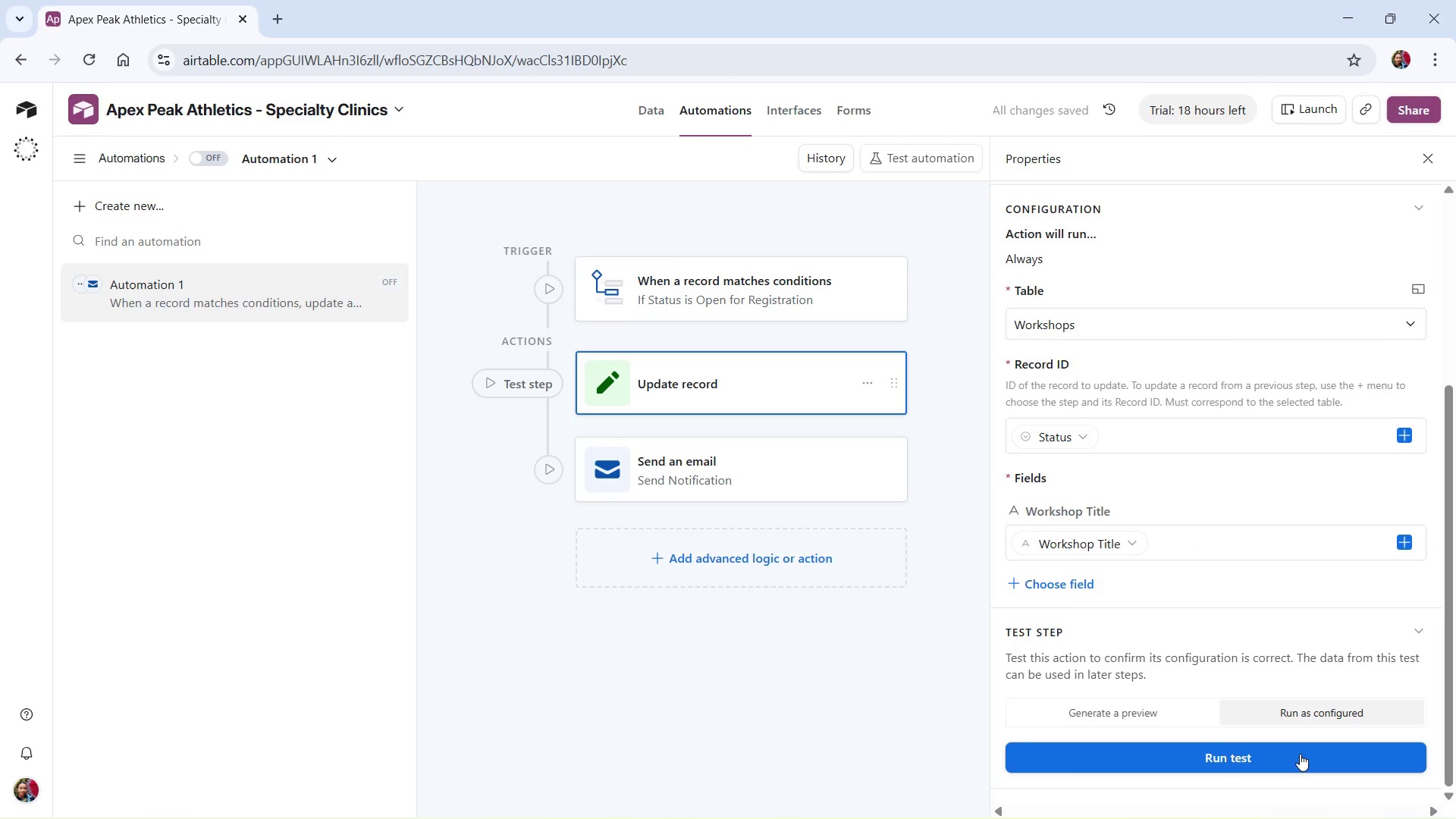 
left_click([1300, 756])
 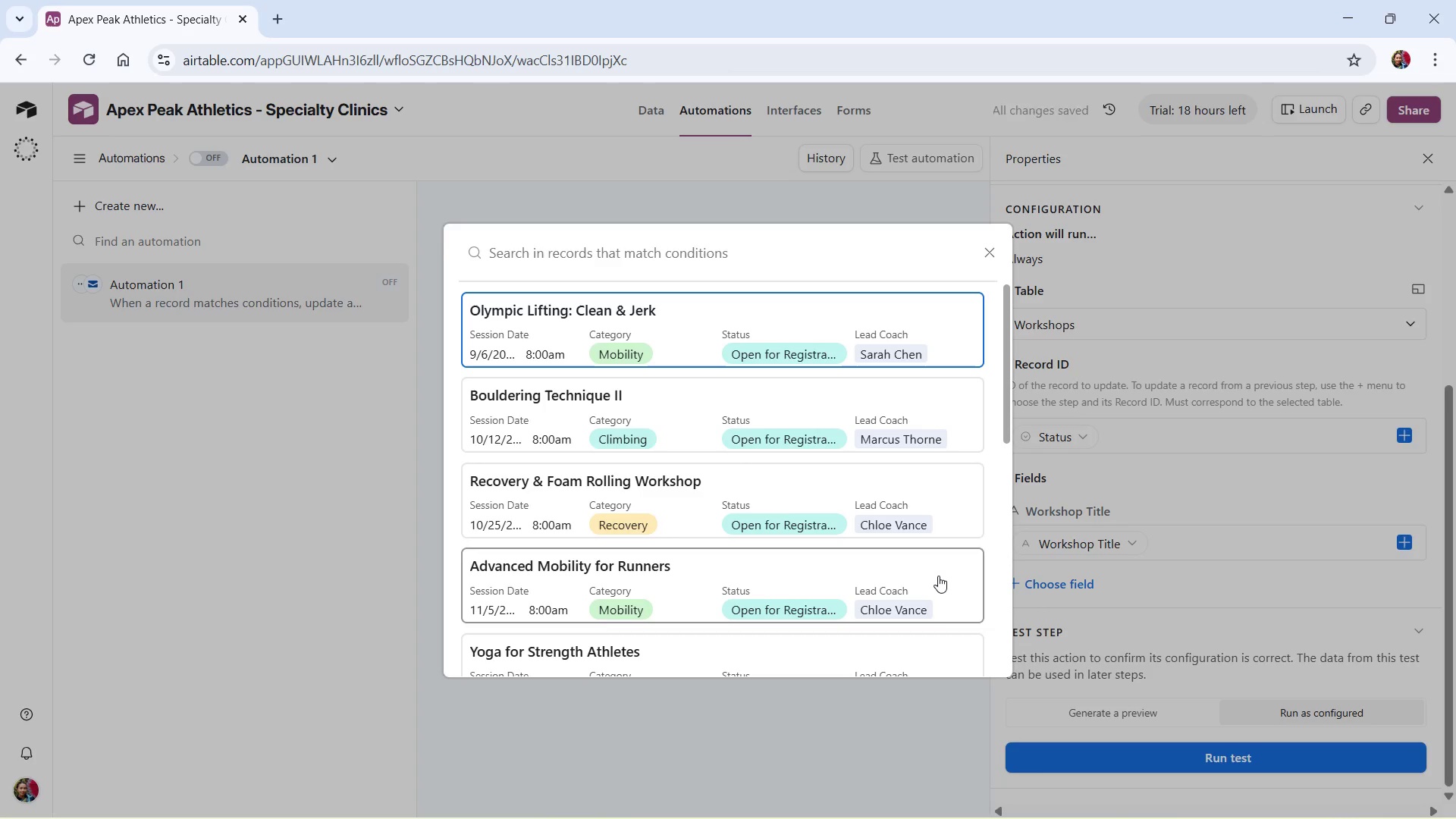 
scroll: coordinate [942, 566], scroll_direction: down, amount: 10.0
 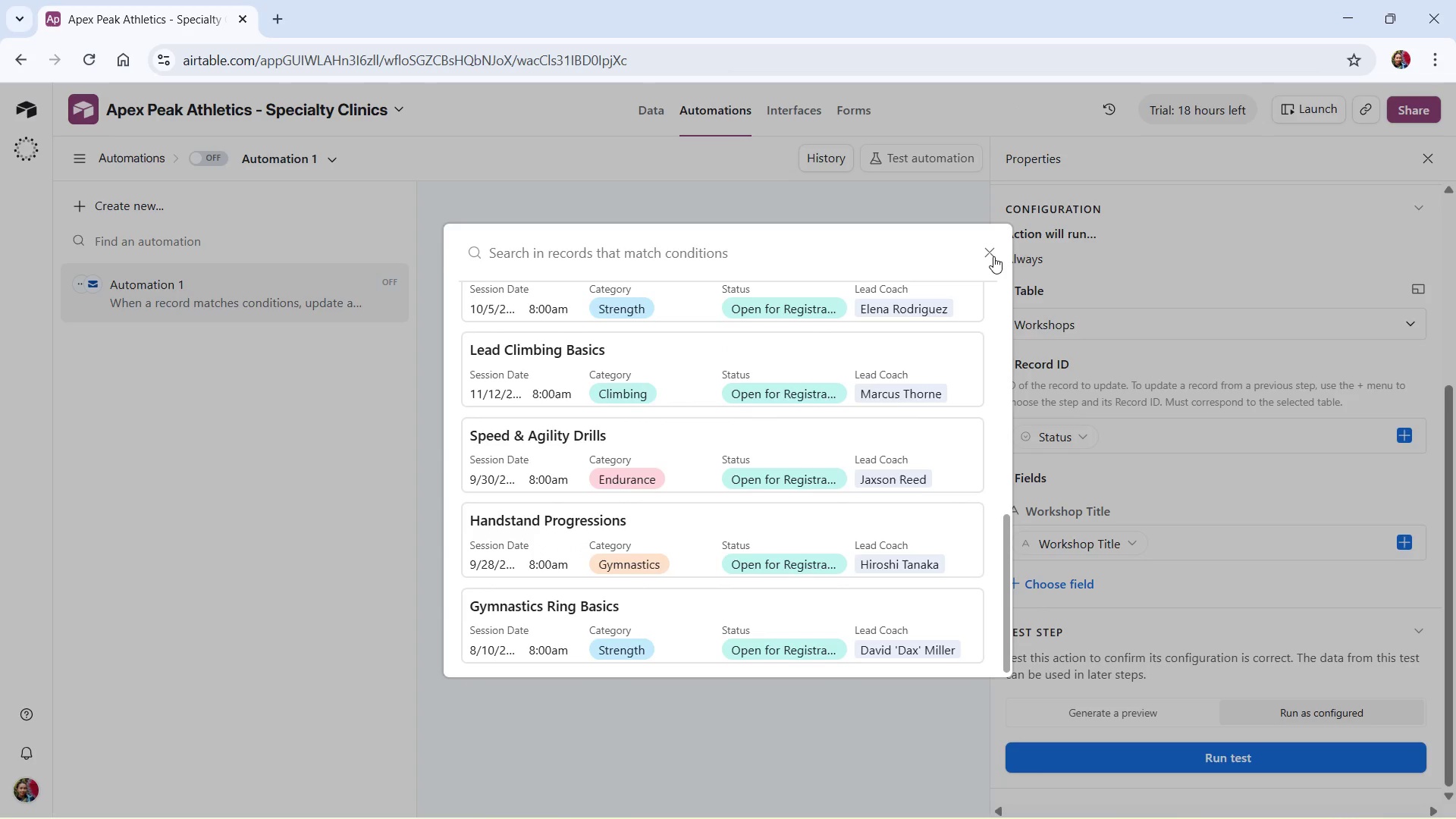 
double_click([992, 255])
 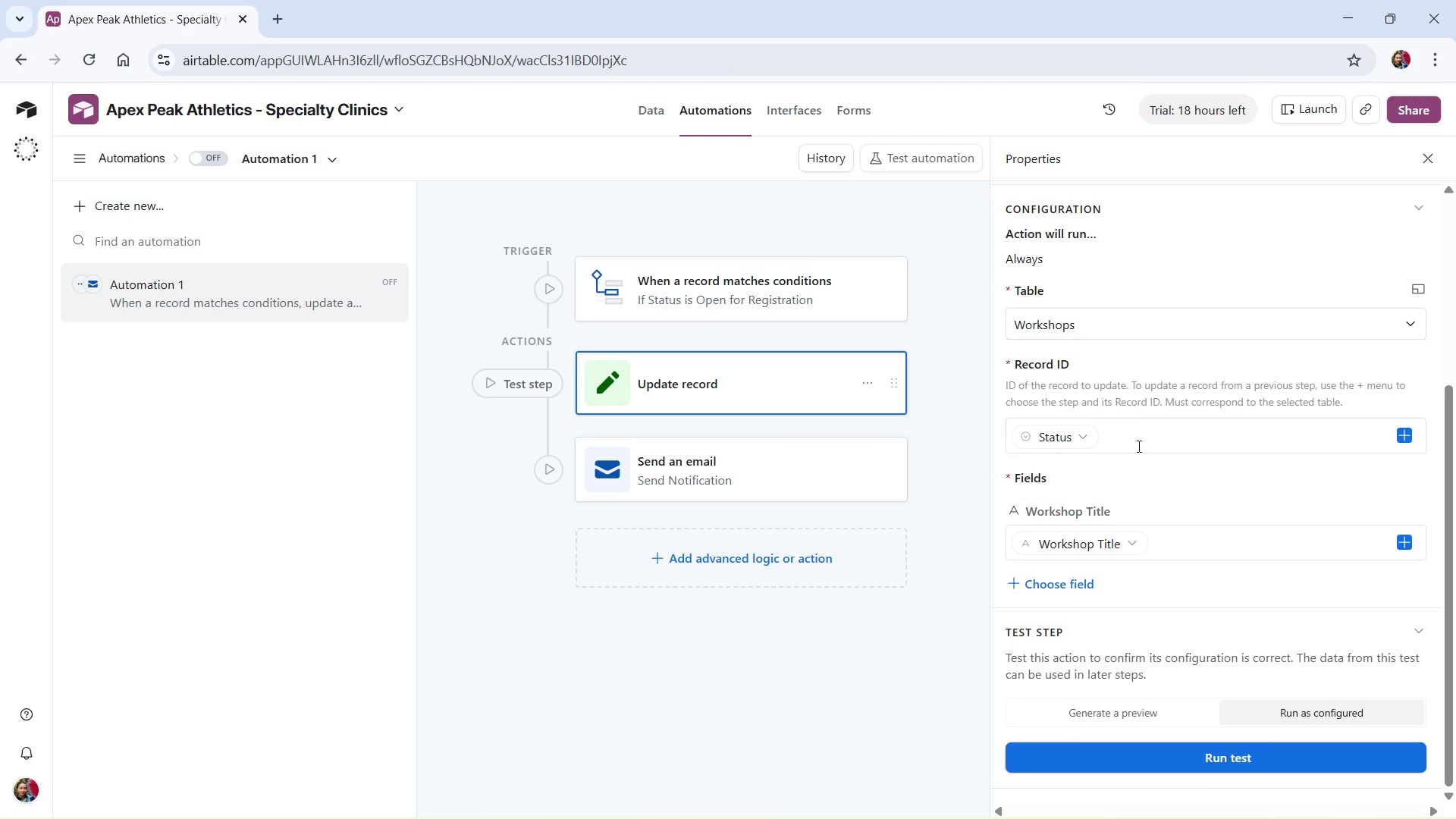 
scroll: coordinate [1289, 805], scroll_direction: down, amount: 15.0
 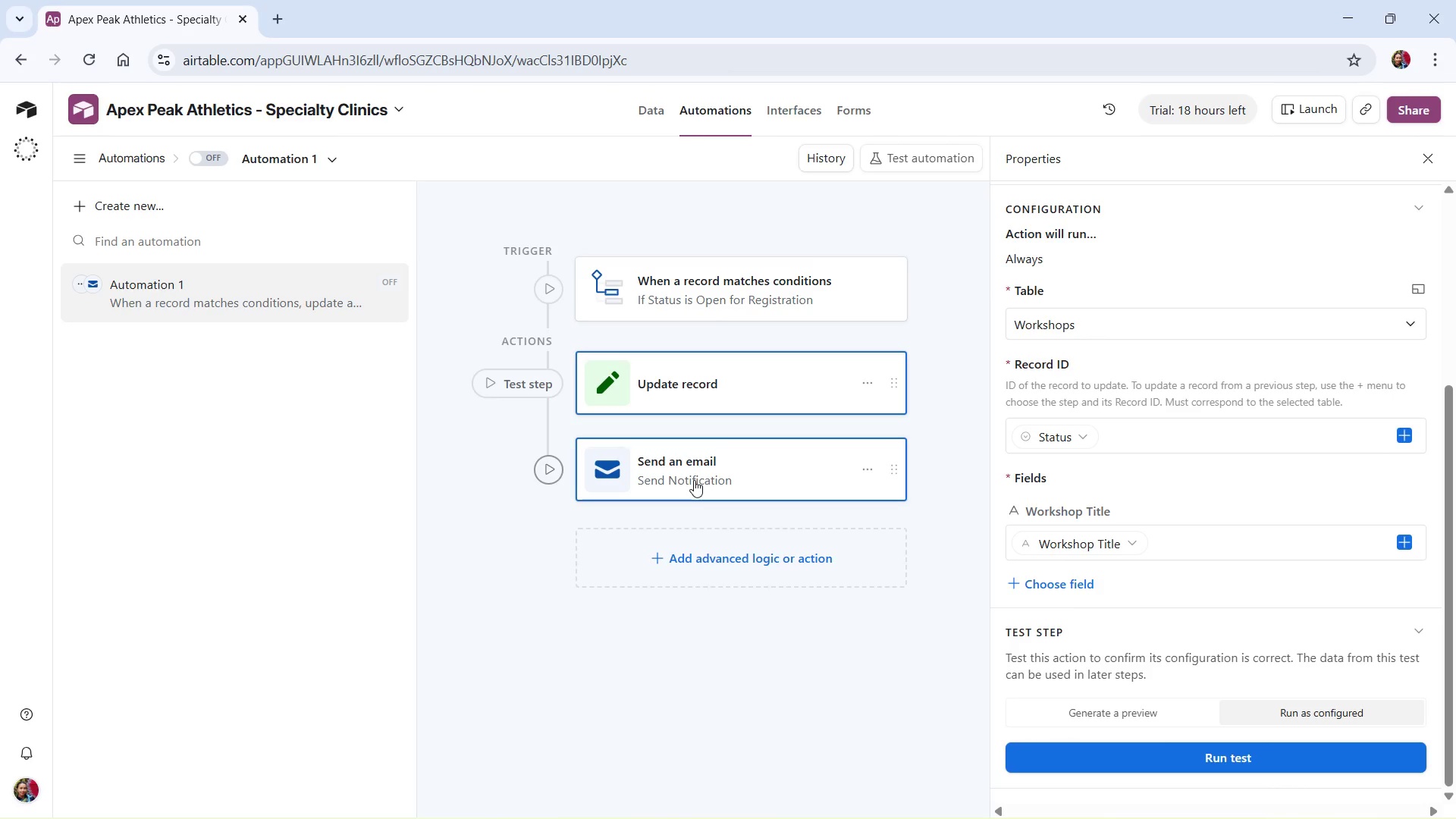 
left_click([694, 480])
 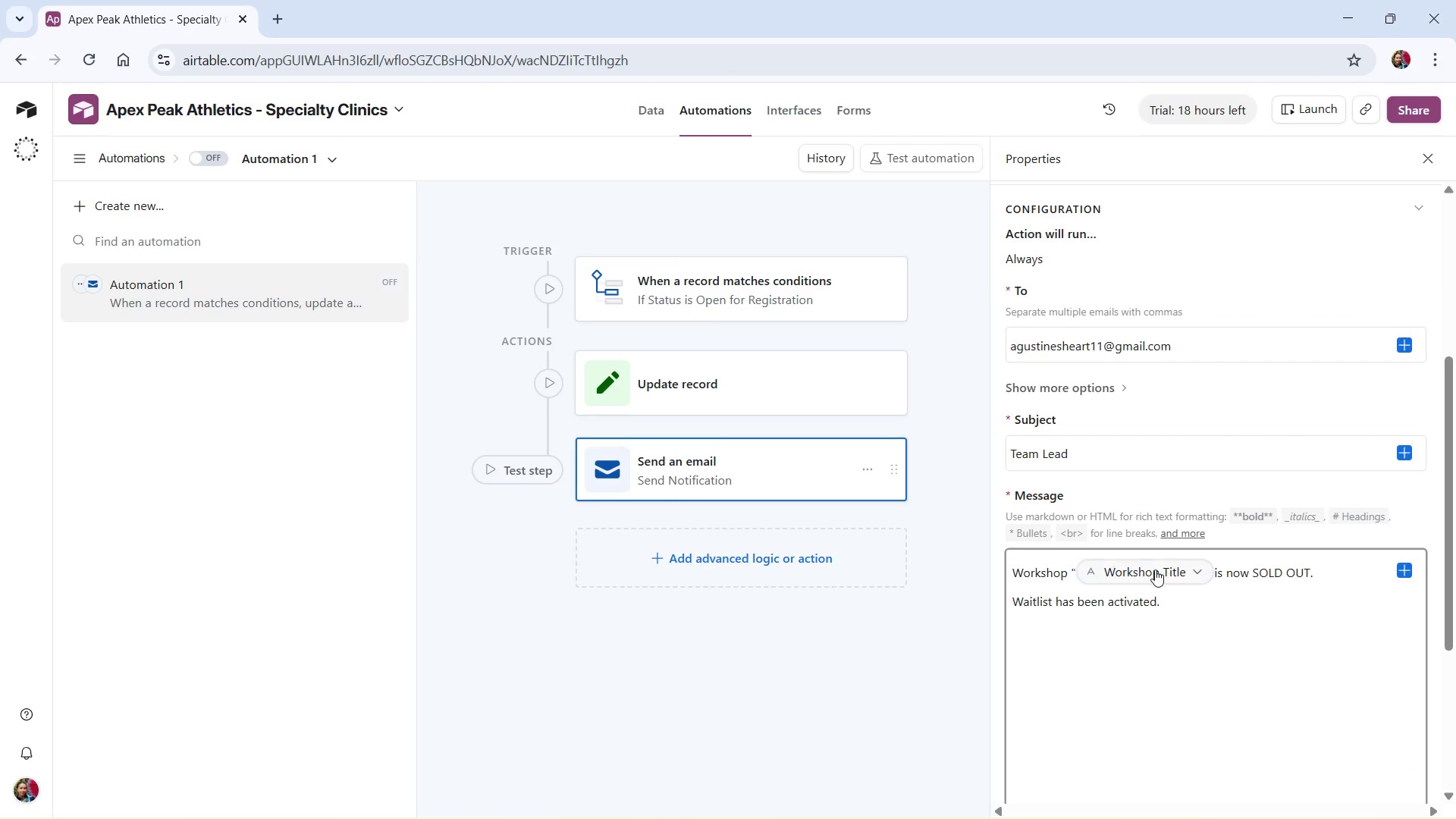 
scroll: coordinate [1222, 579], scroll_direction: down, amount: 4.0
 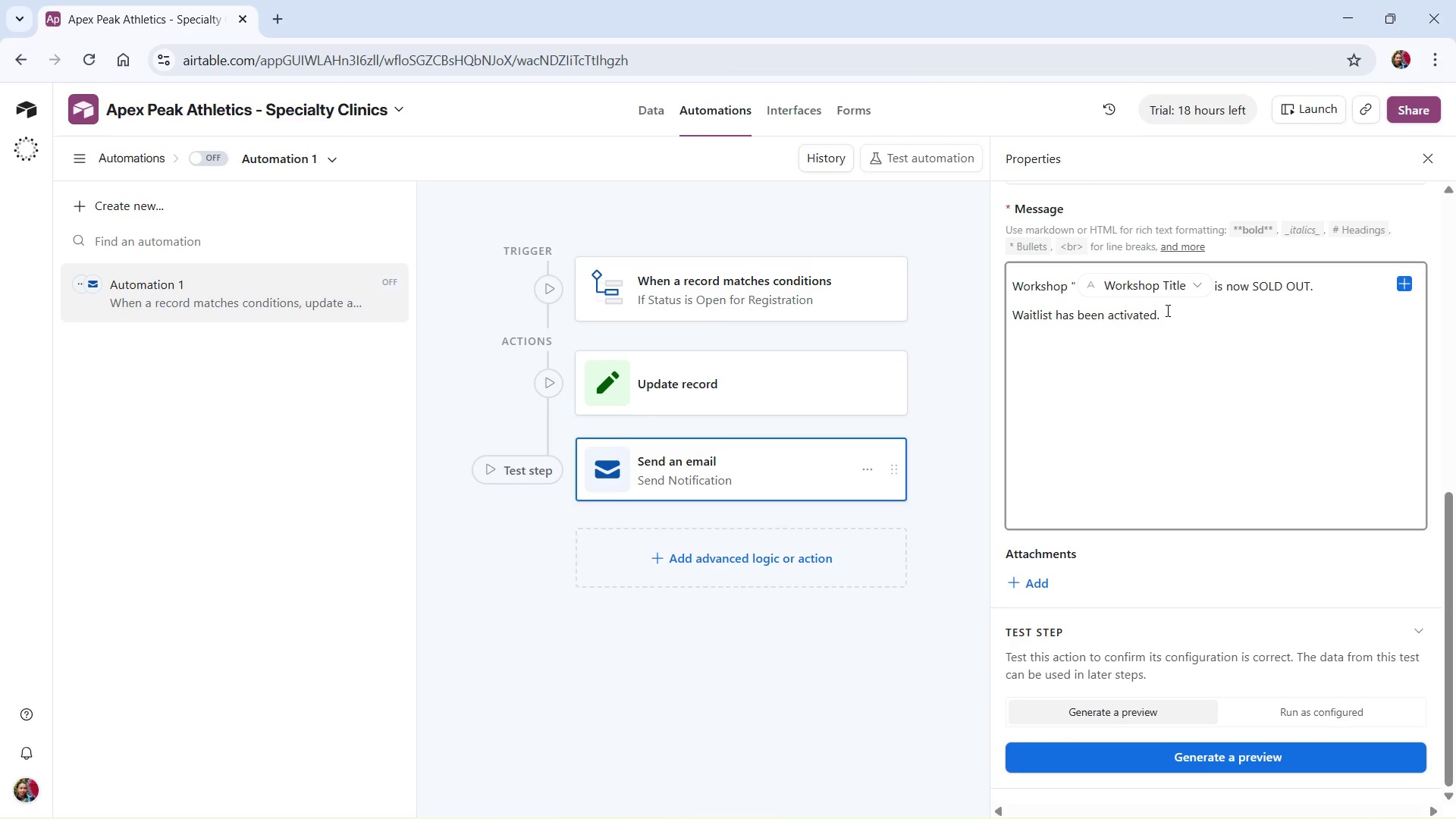 
left_click([1175, 322])
 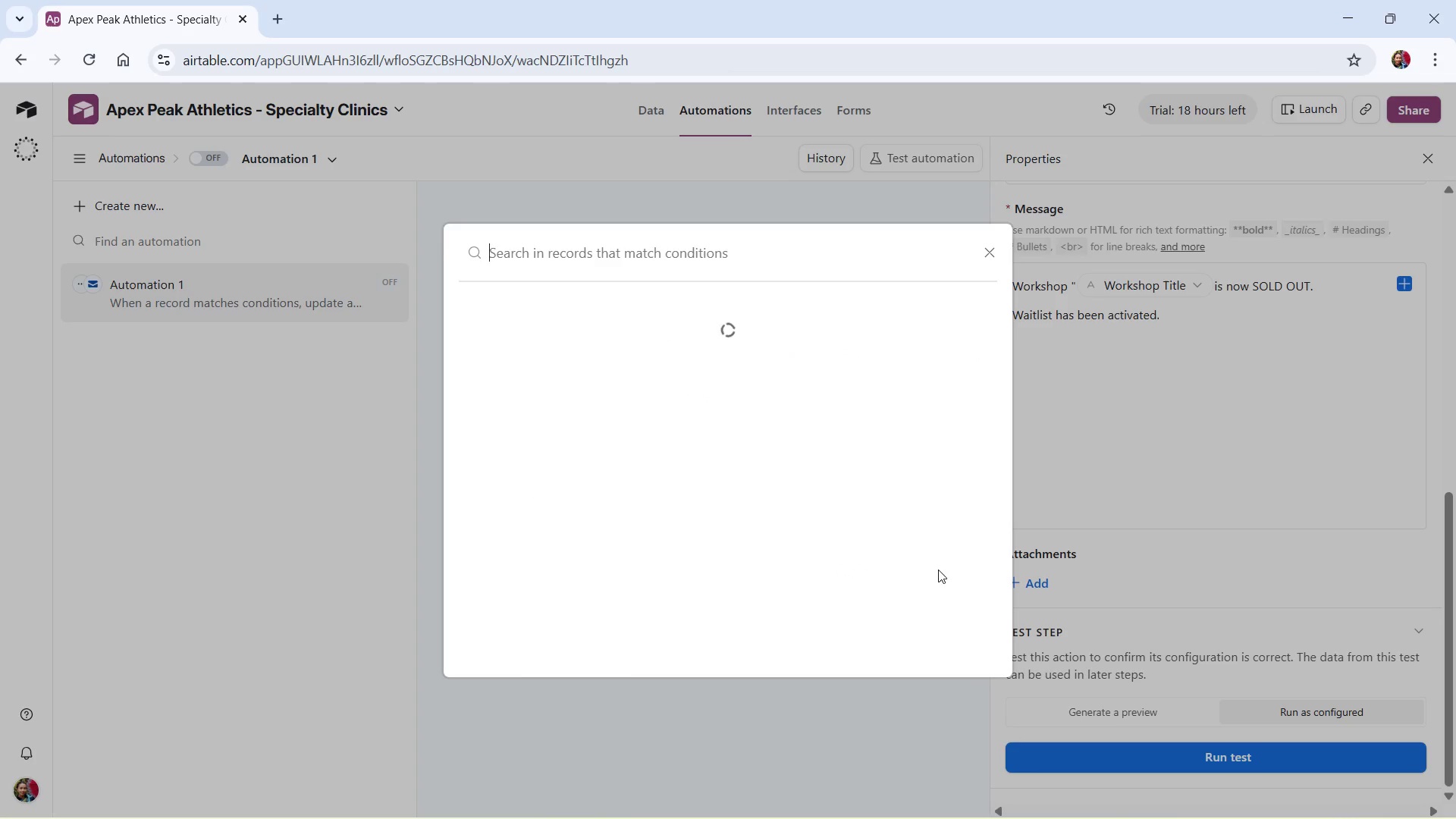 
scroll: coordinate [1199, 516], scroll_direction: down, amount: 2.0